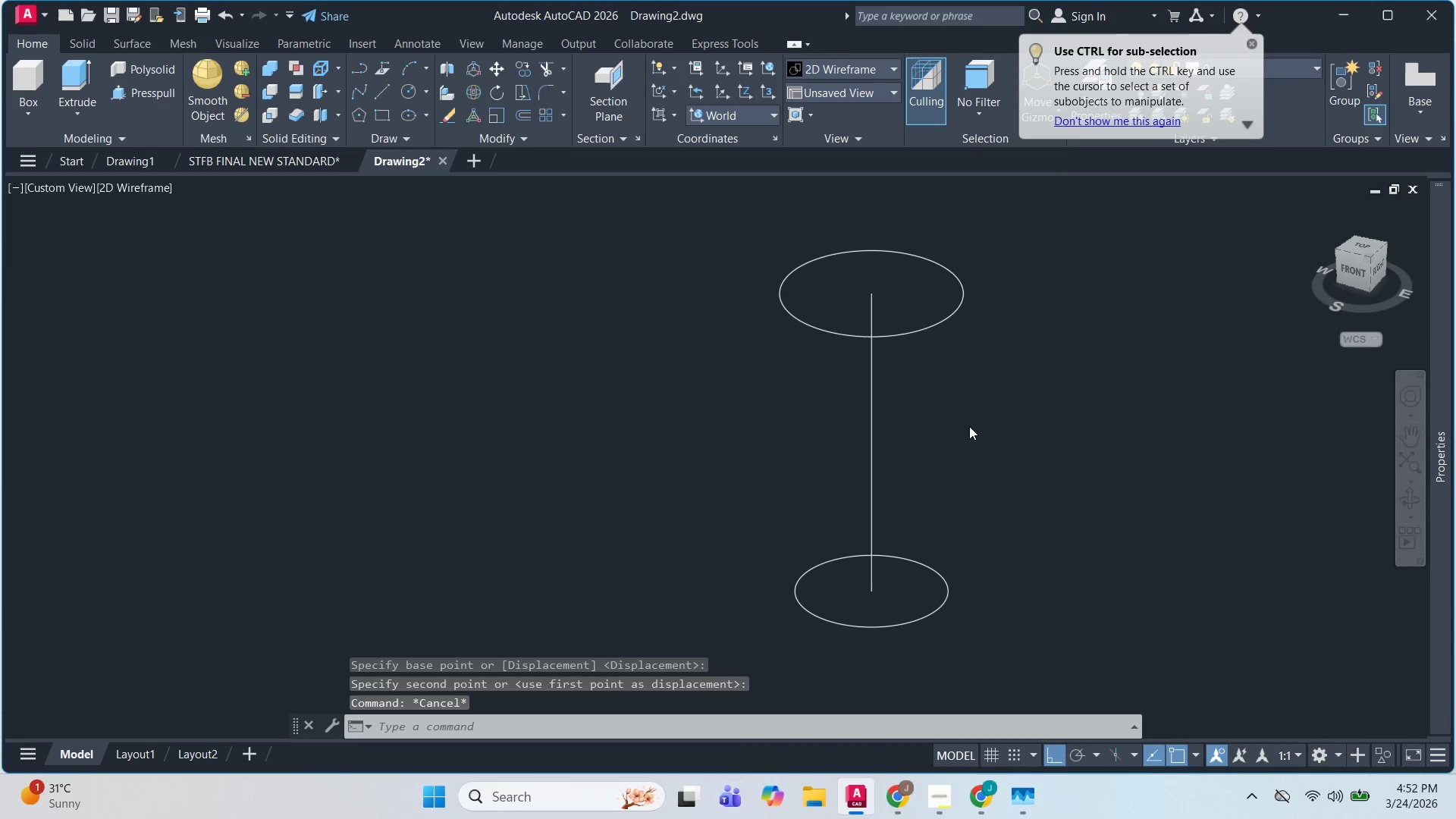 
hold_key(key=ShiftLeft, duration=0.52)
left_click_drag(start_coordinate=[1014, 470], to_coordinate=[948, 361])
 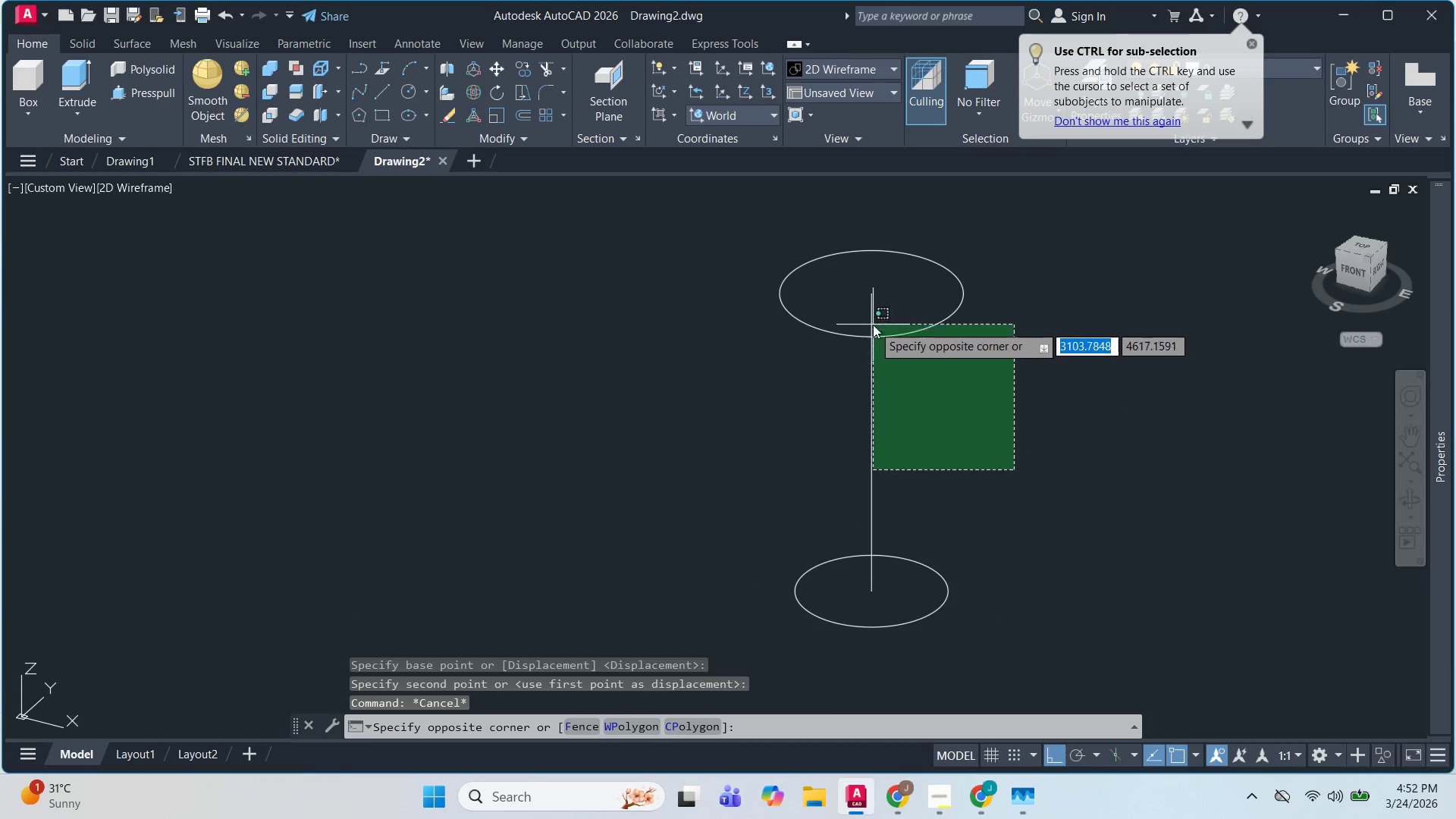 
key(Escape)
 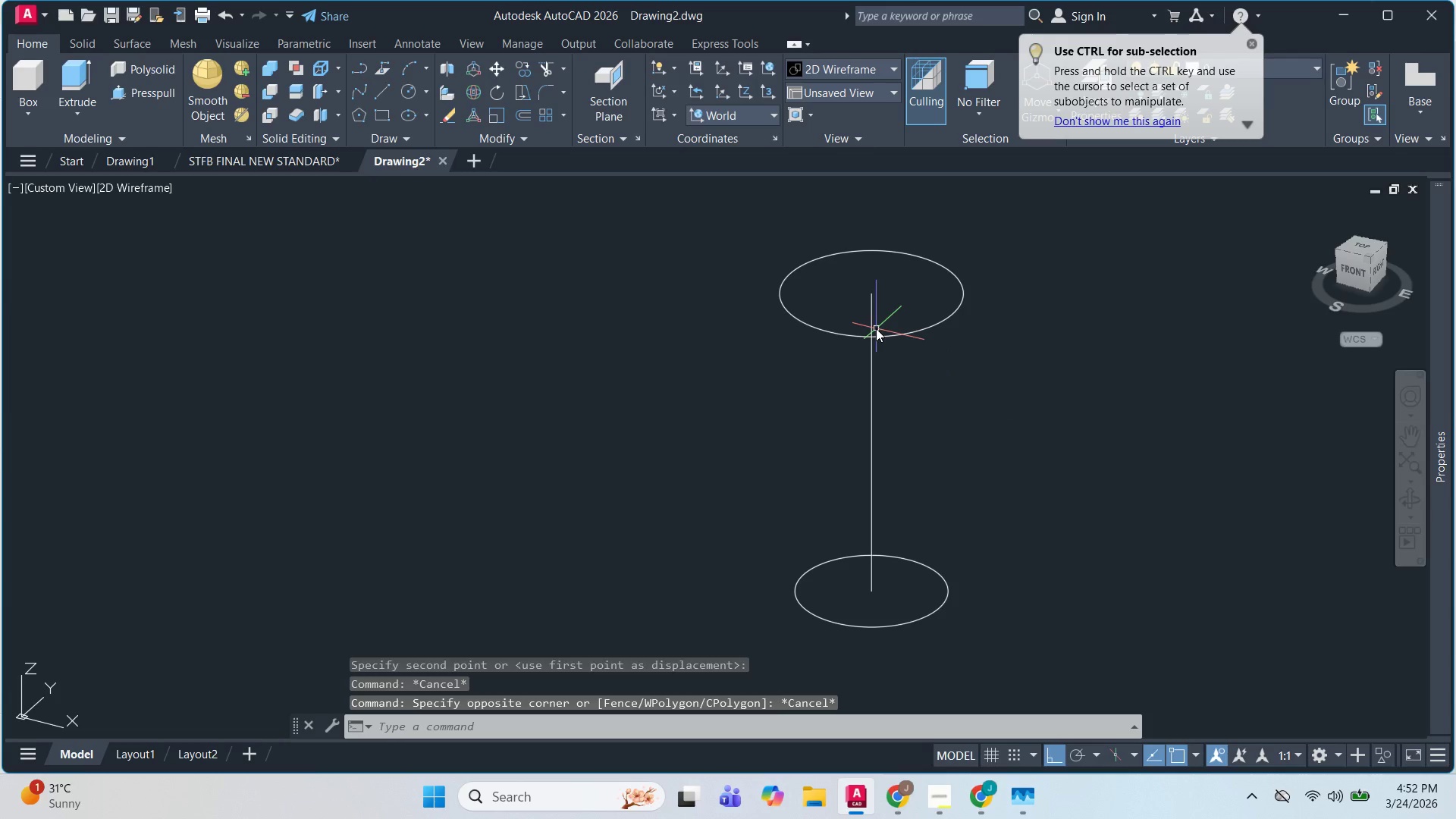 
key(Escape)
 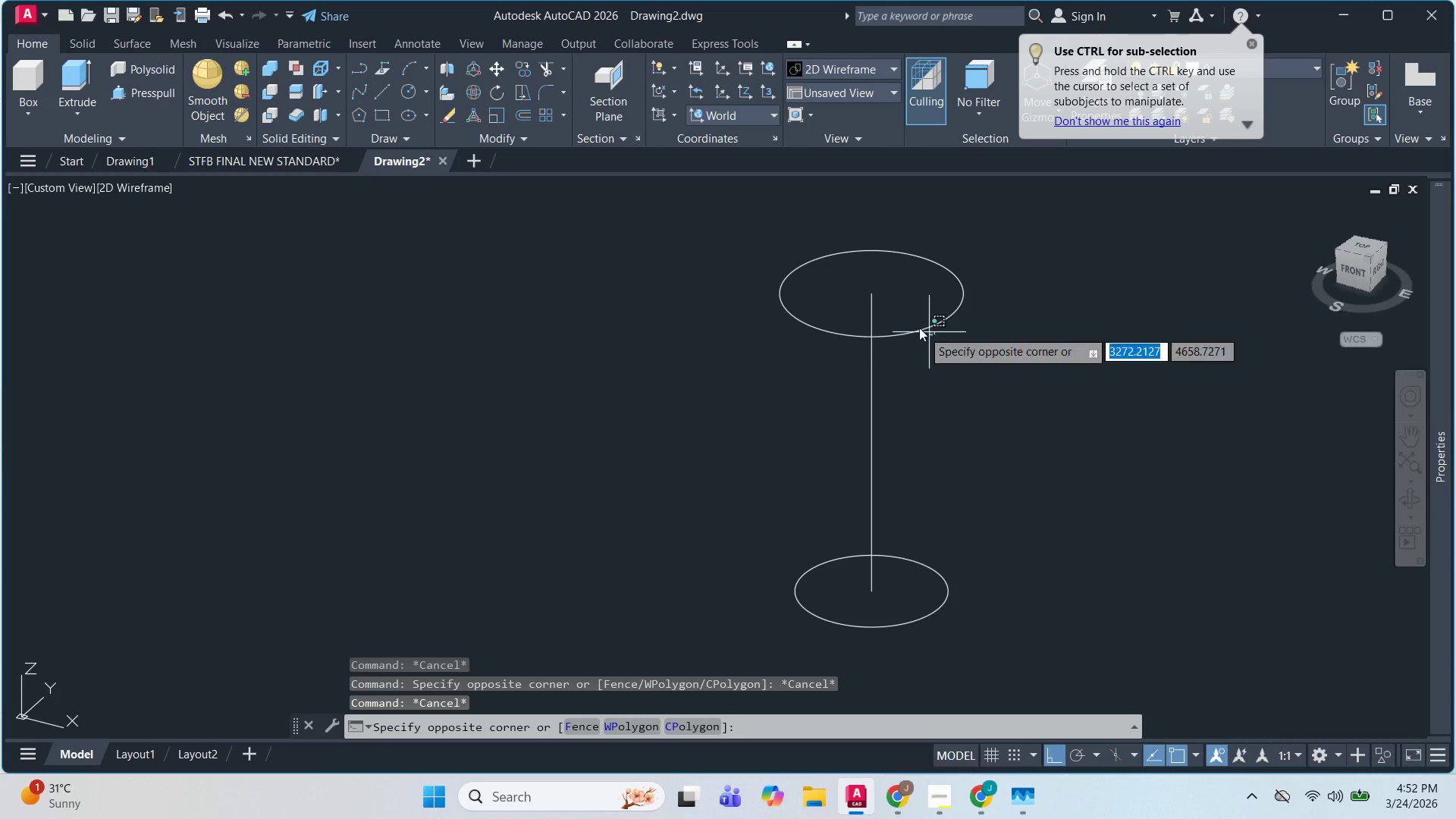 
double_click([898, 309])
 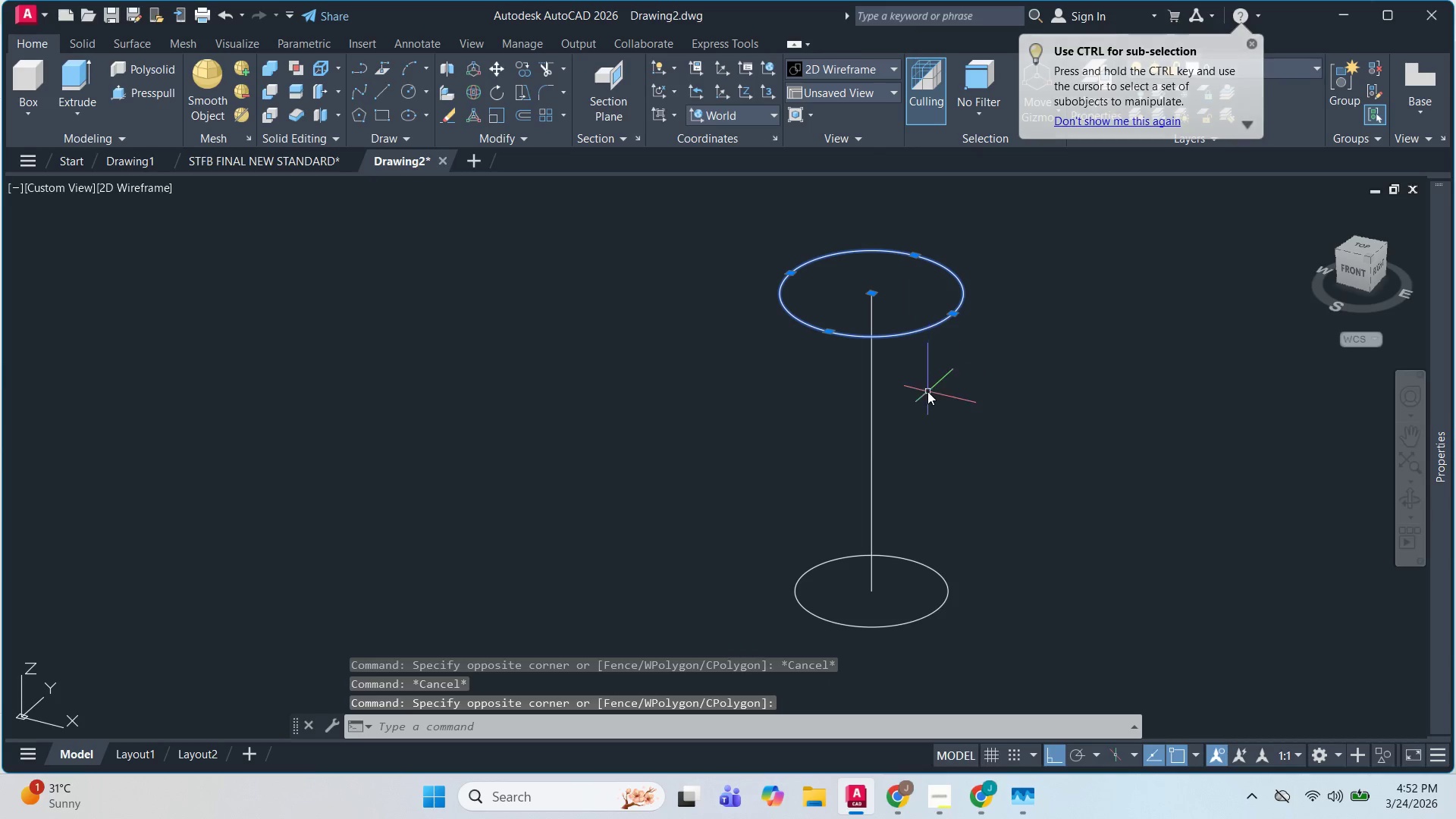 
key(Escape)
 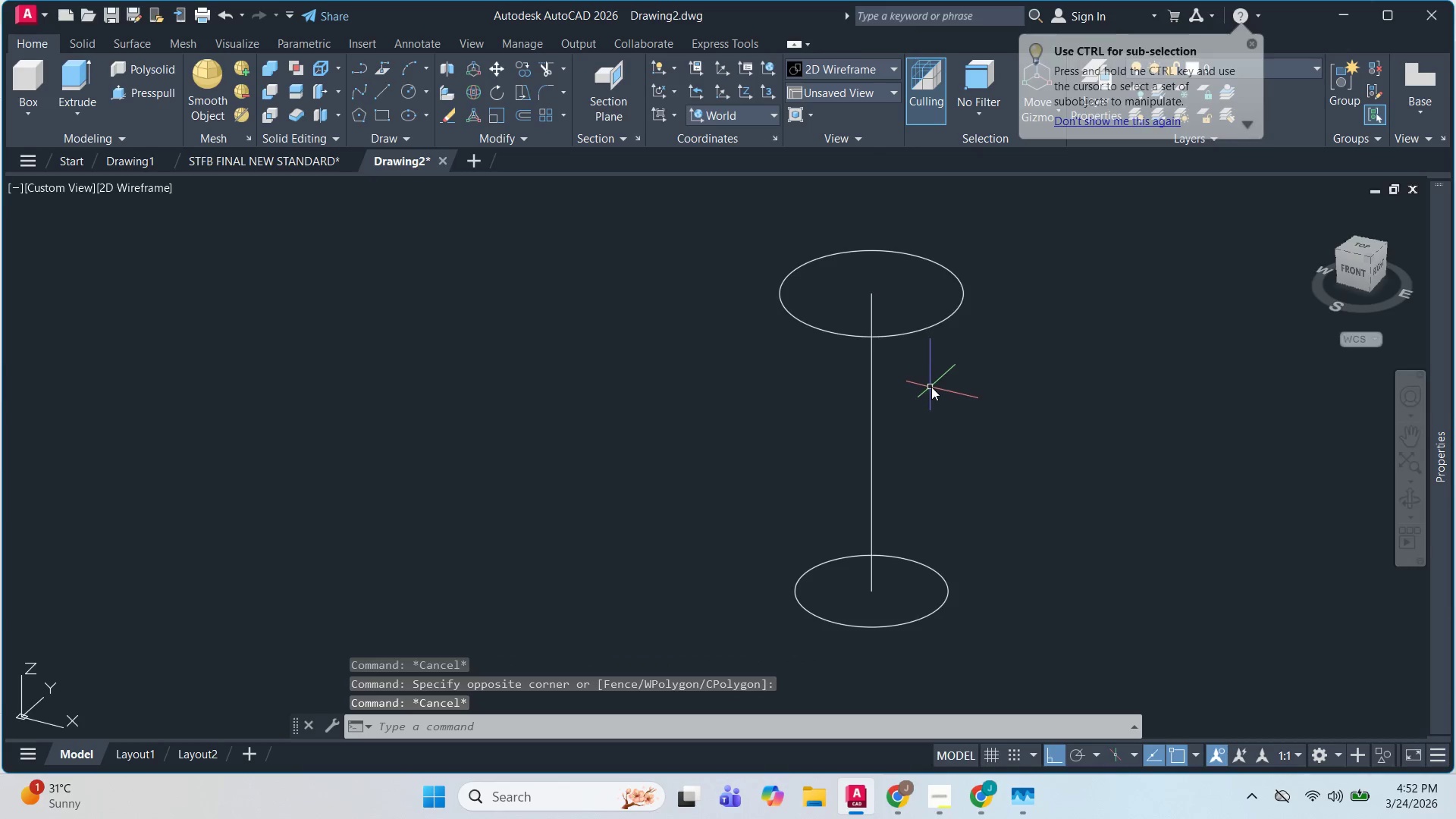 
hold_key(key=ShiftLeft, duration=1.33)
 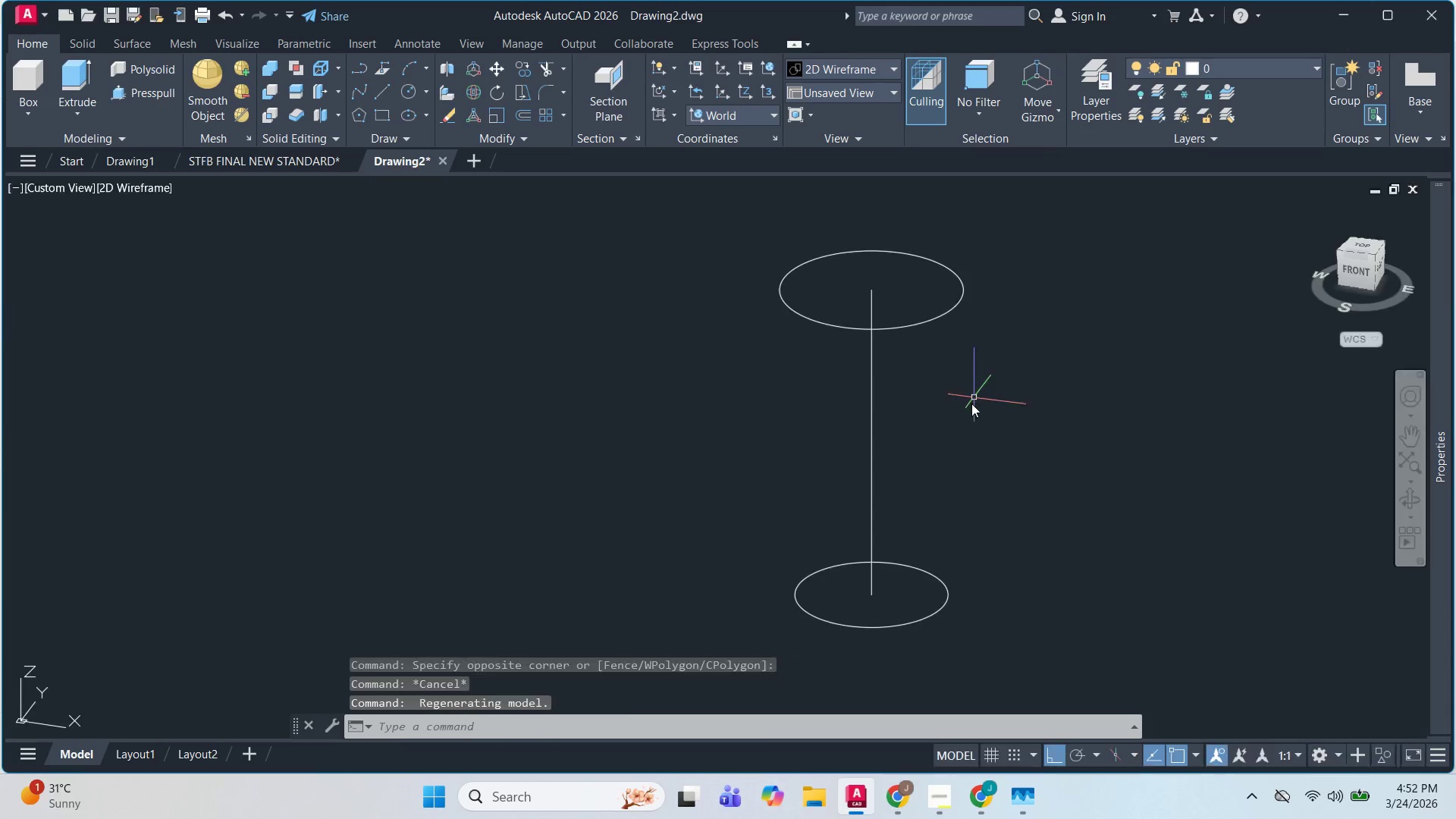 
key(Escape)
 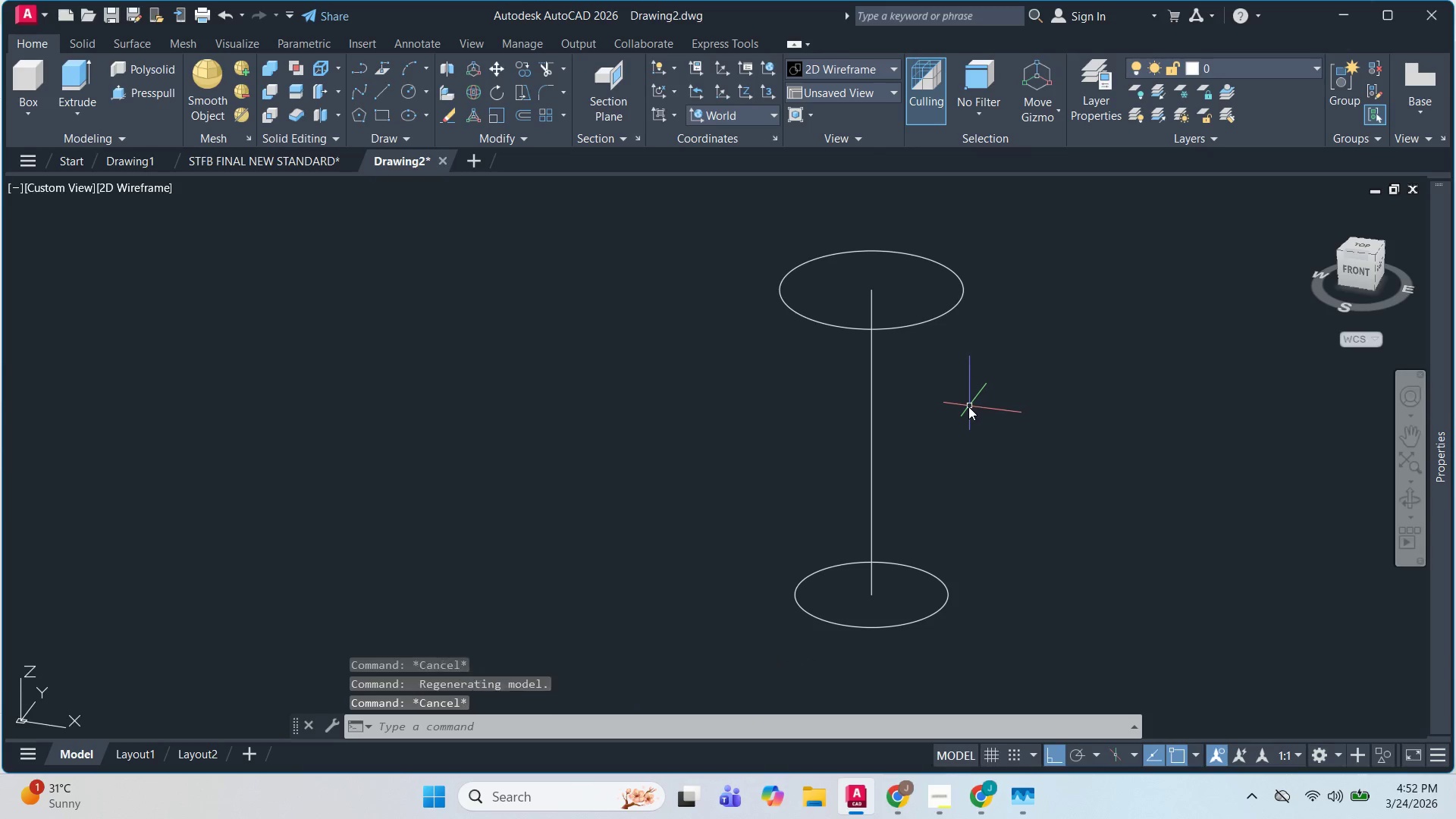 
key(Escape)
 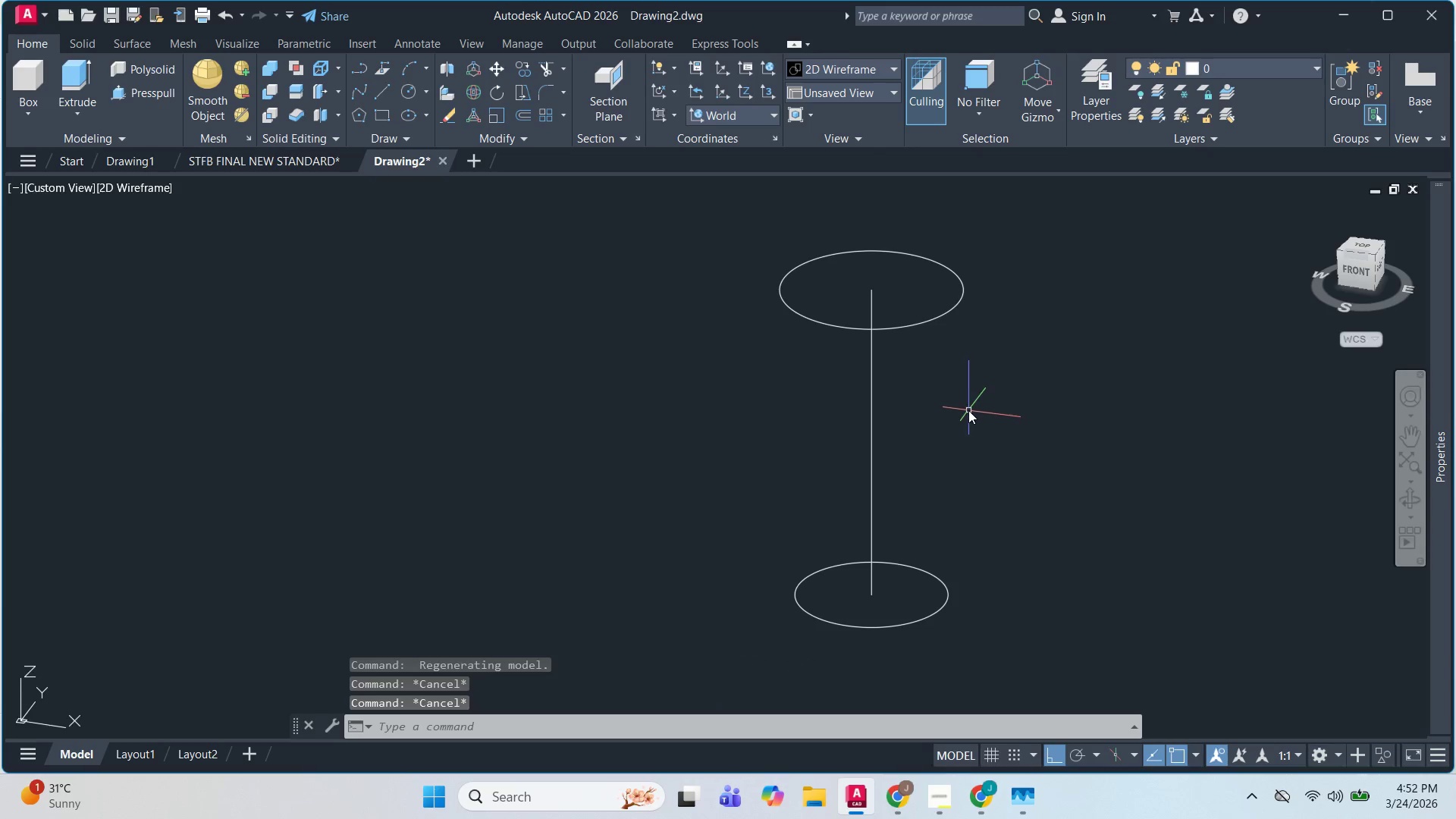 
hold_key(key=ShiftLeft, duration=0.55)
 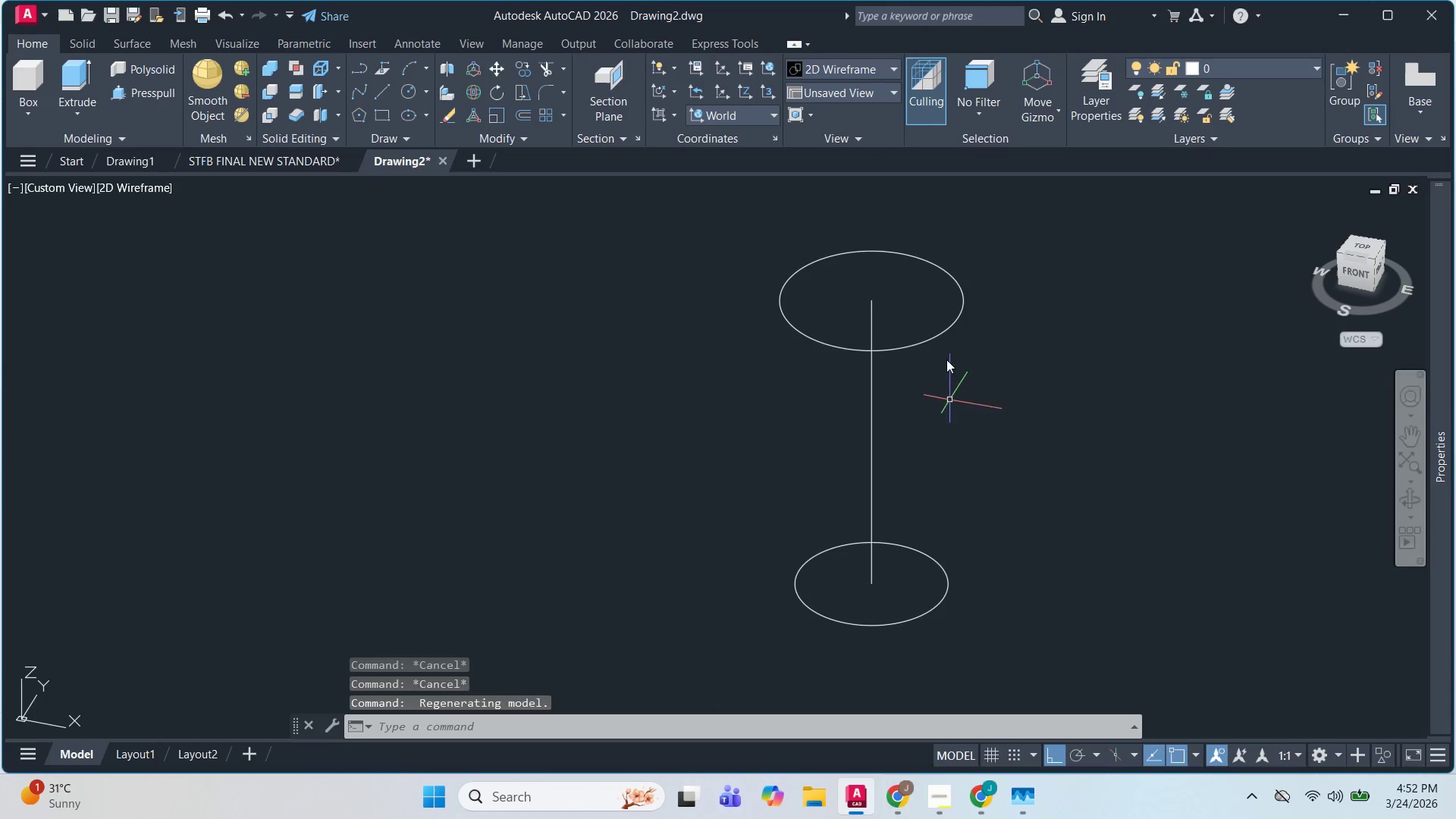 
key(Escape)
 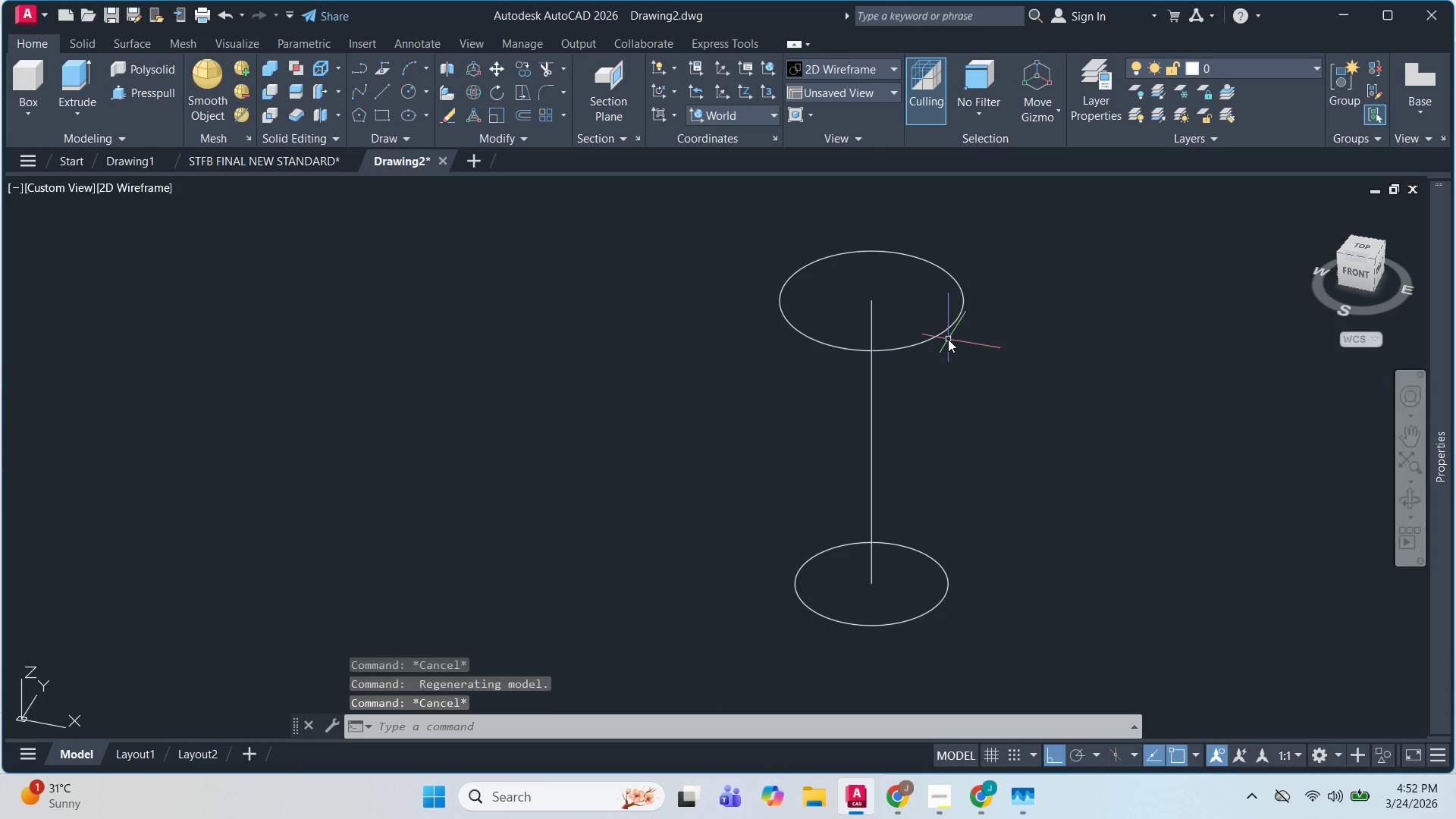 
key(Escape)
 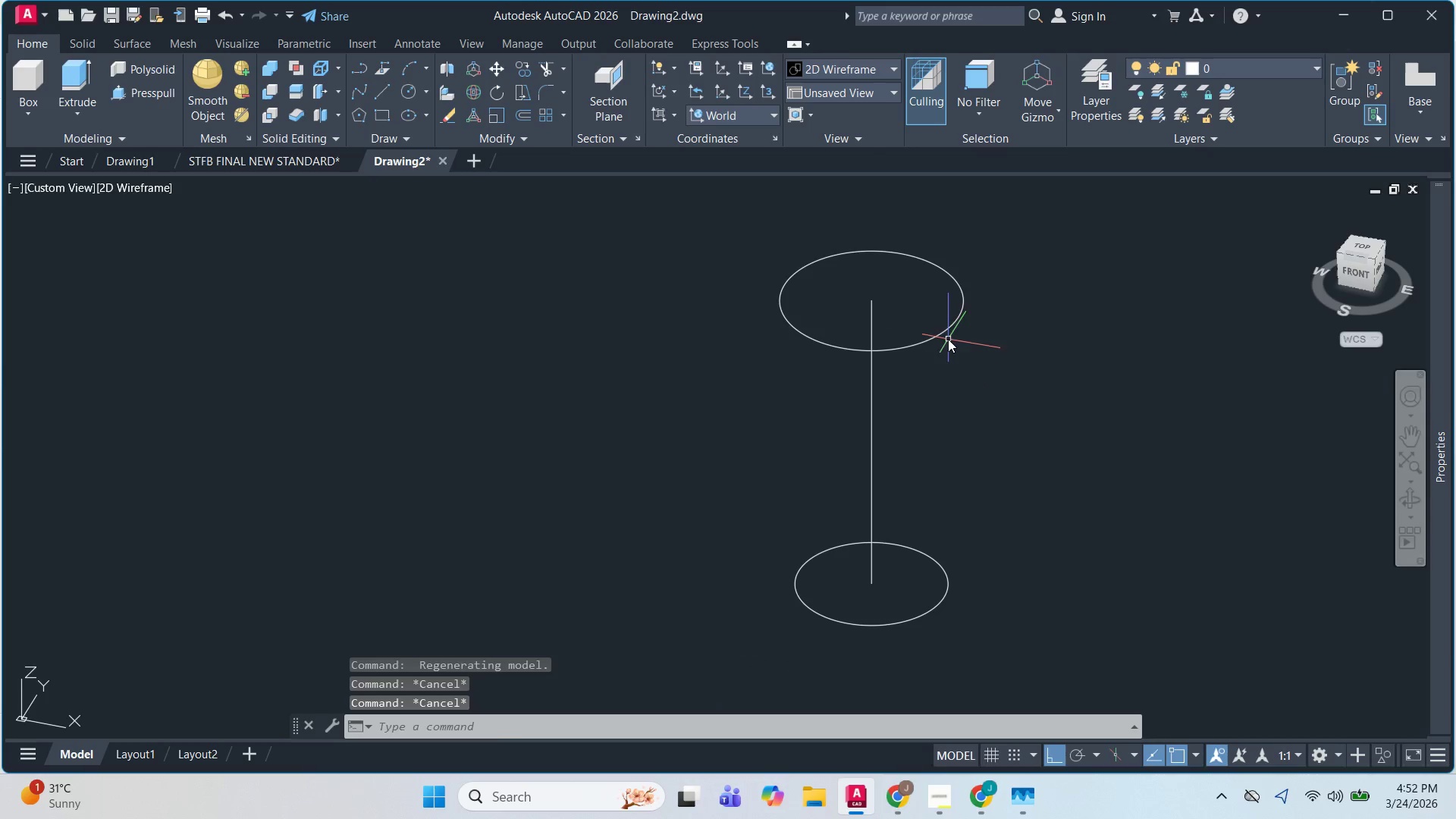 
left_click([948, 339])
 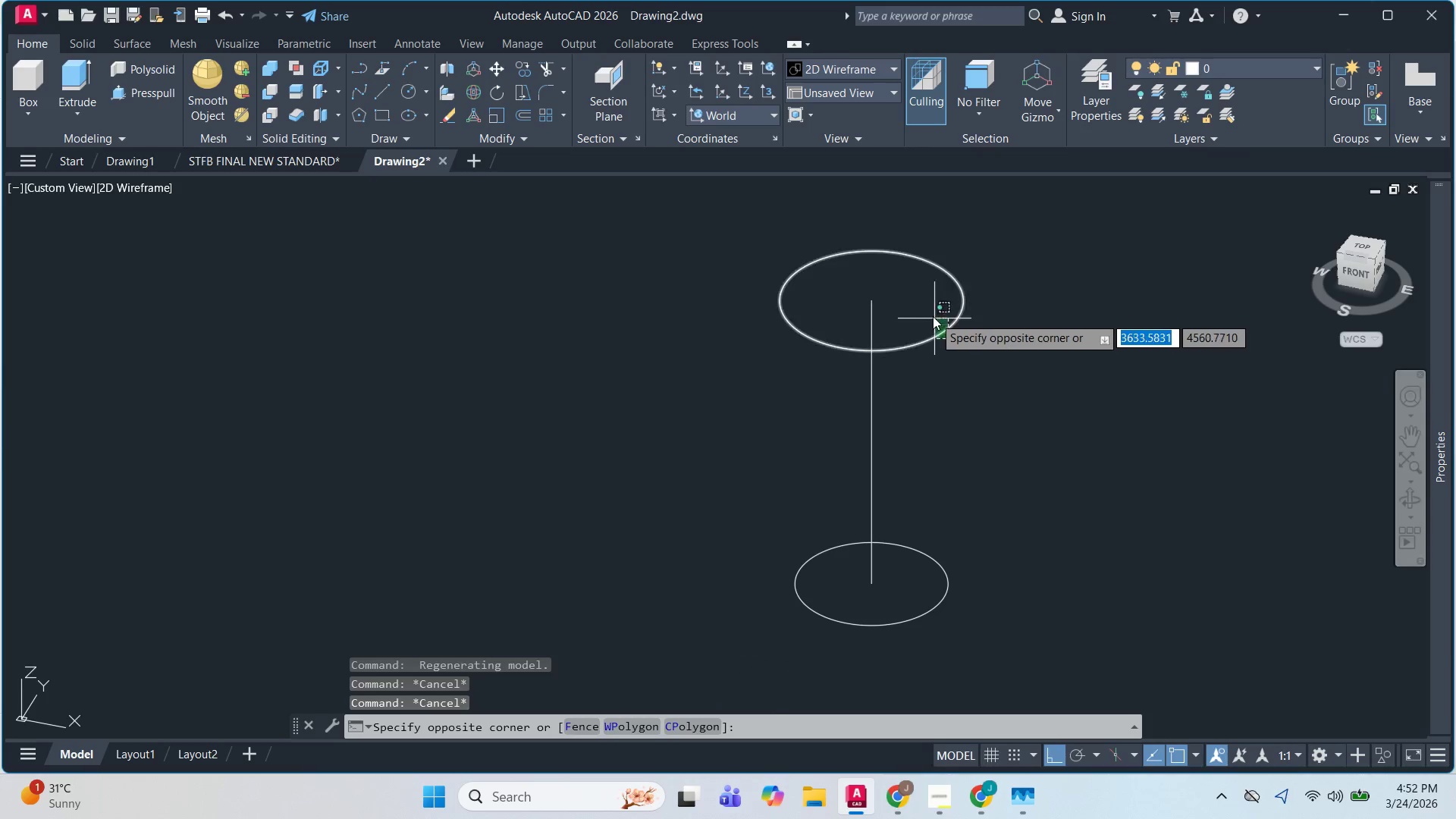 
double_click([930, 312])
 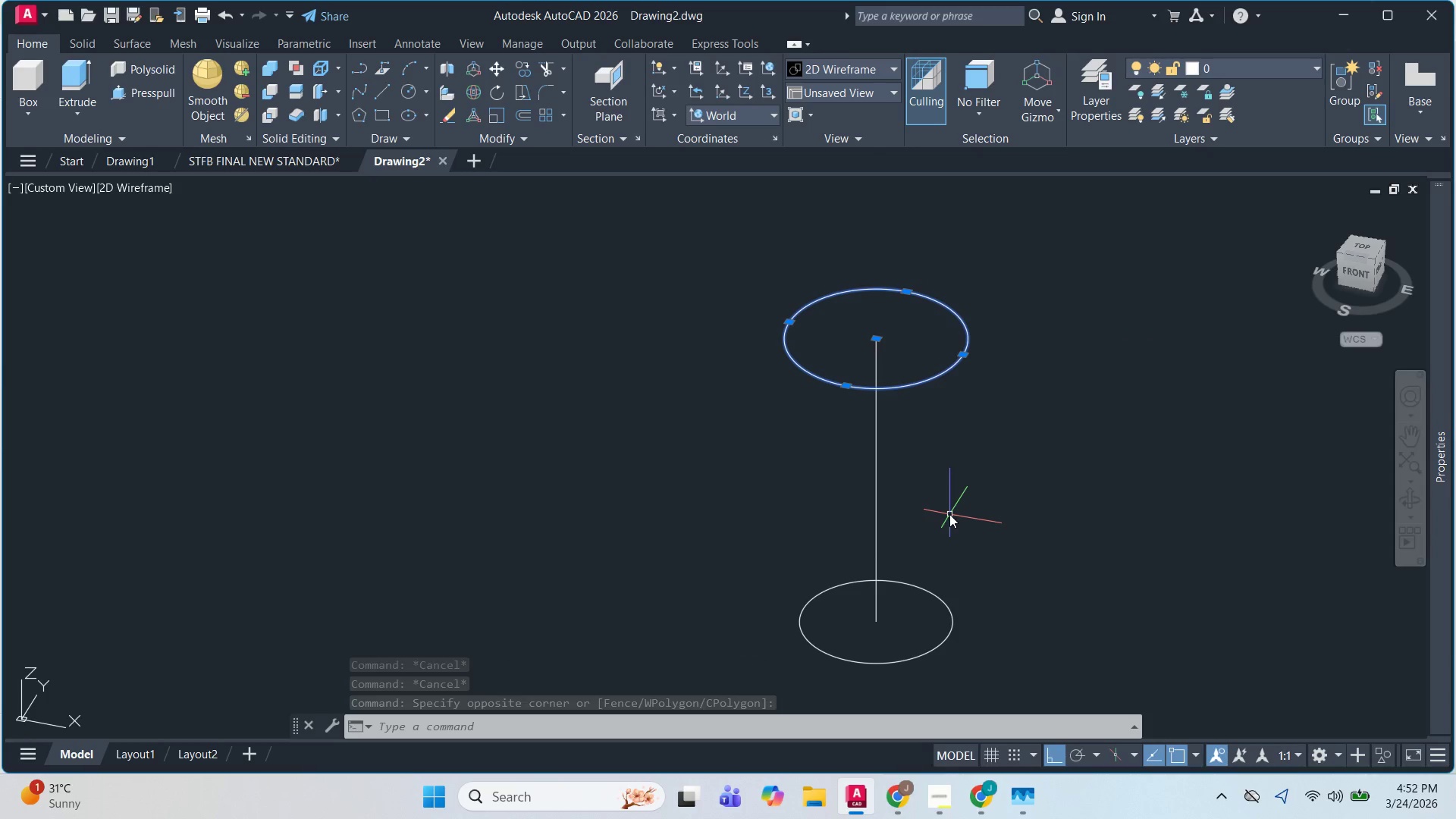 
wait(9.7)
 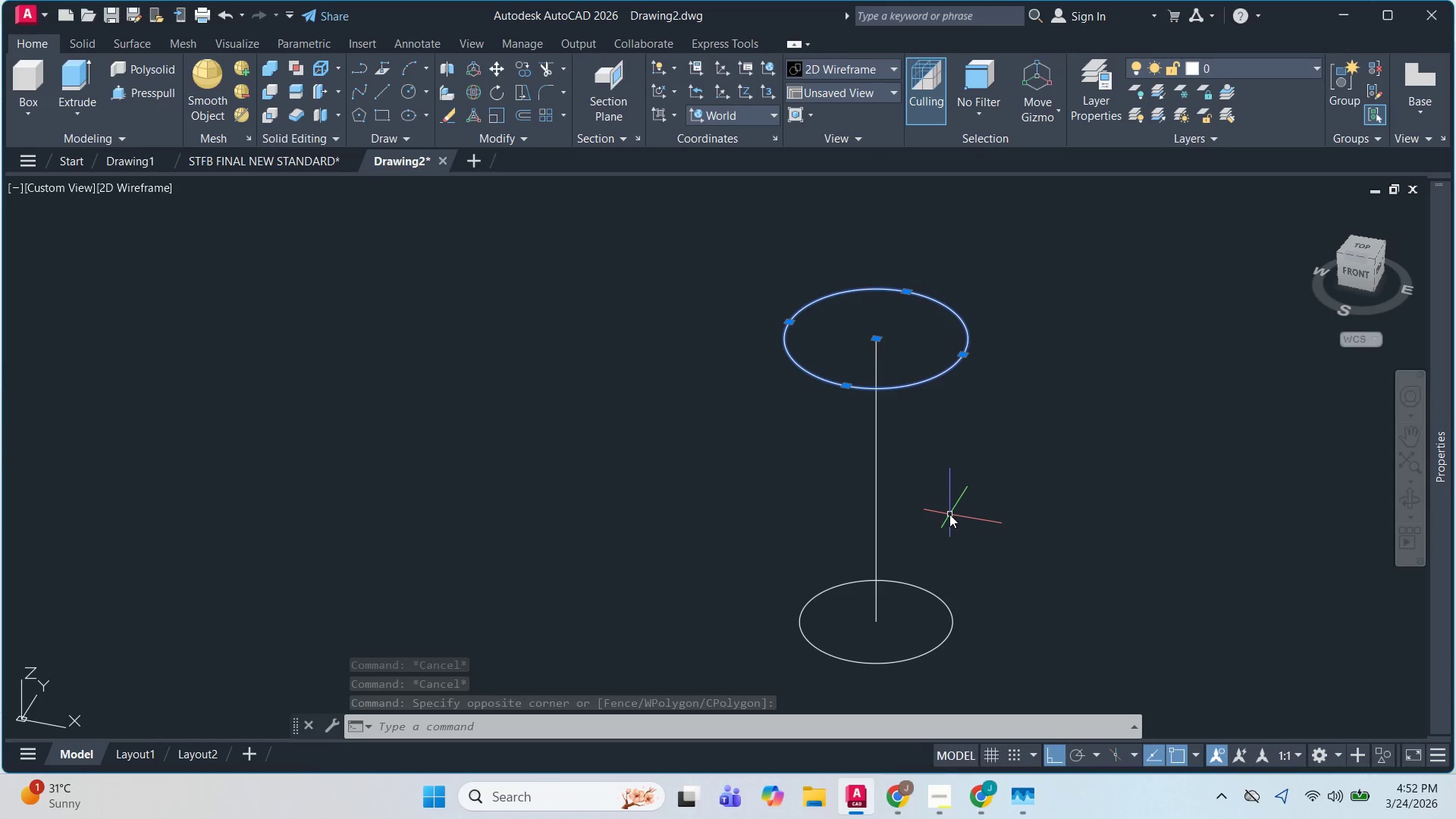 
left_click([65, 102])
 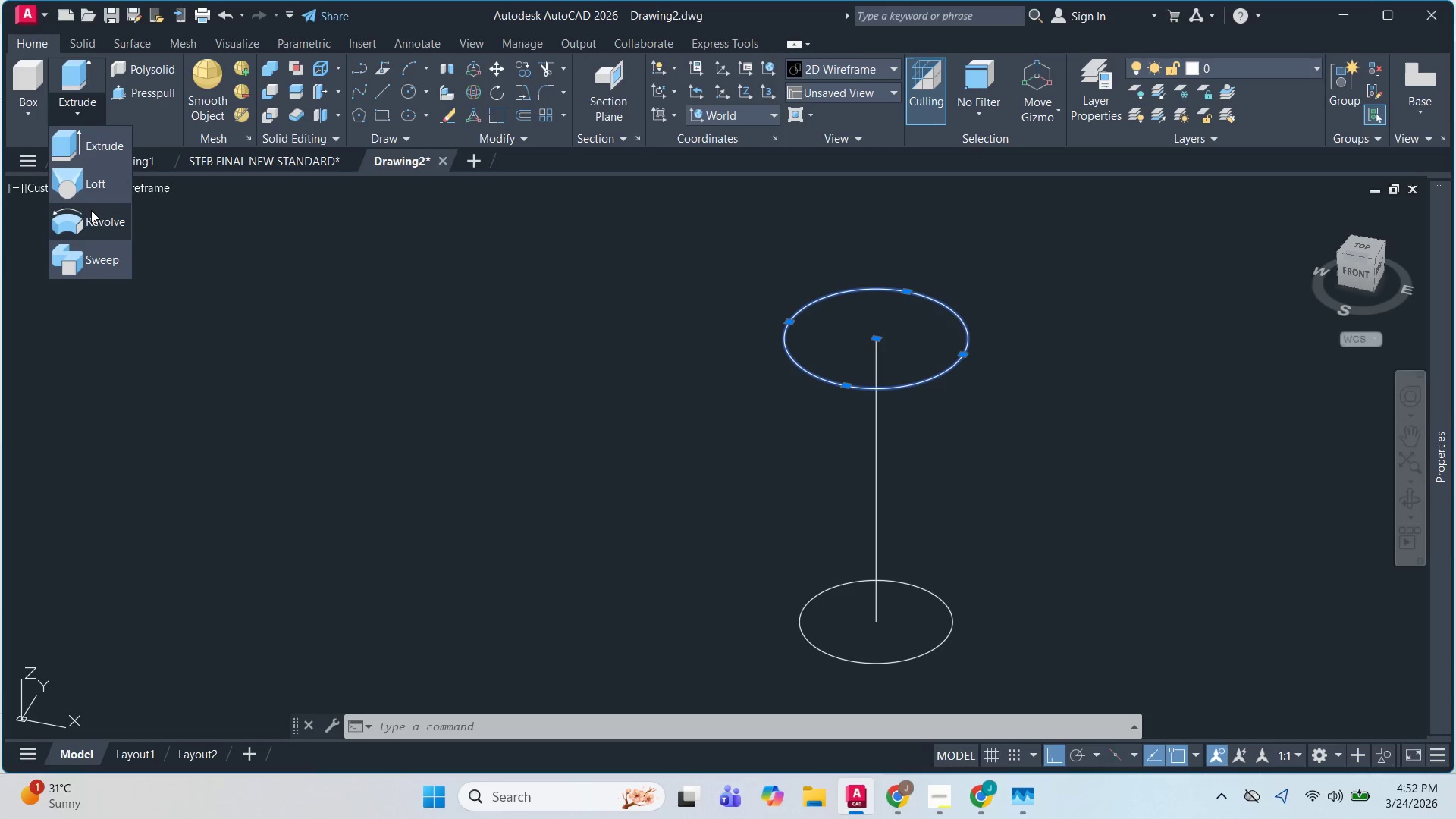 
left_click([86, 201])
 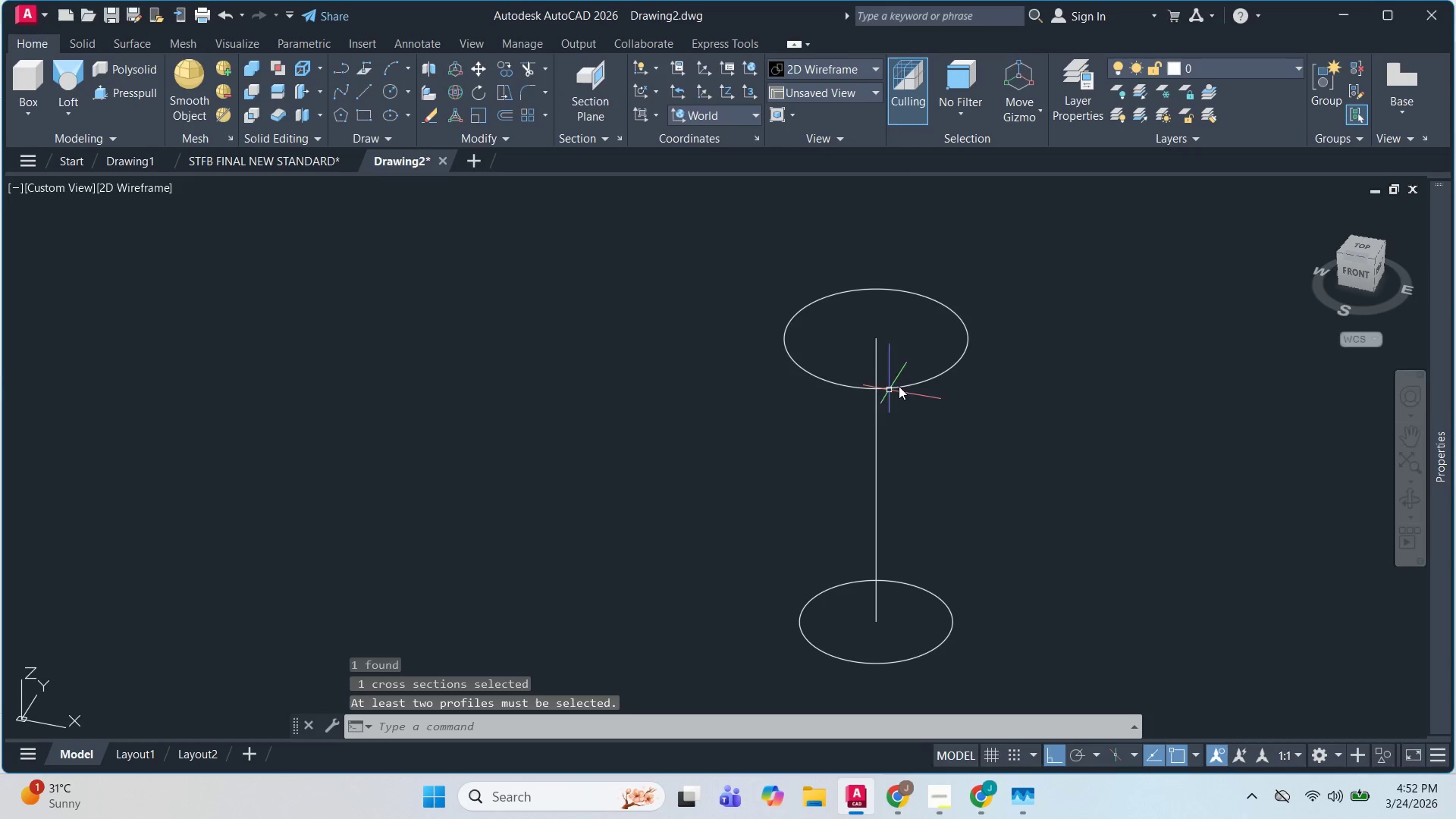 
left_click([918, 380])
 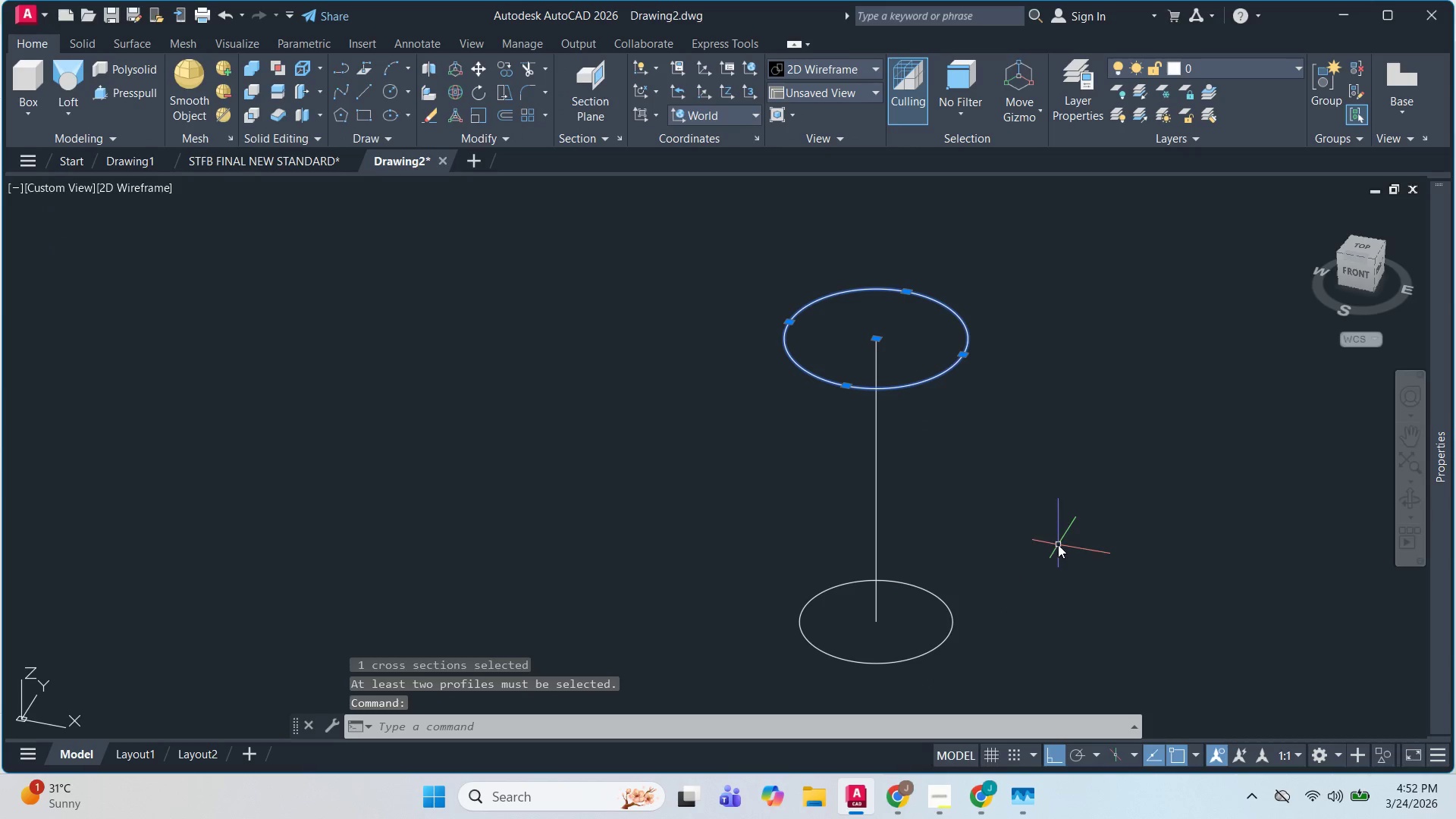 
key(Escape)
 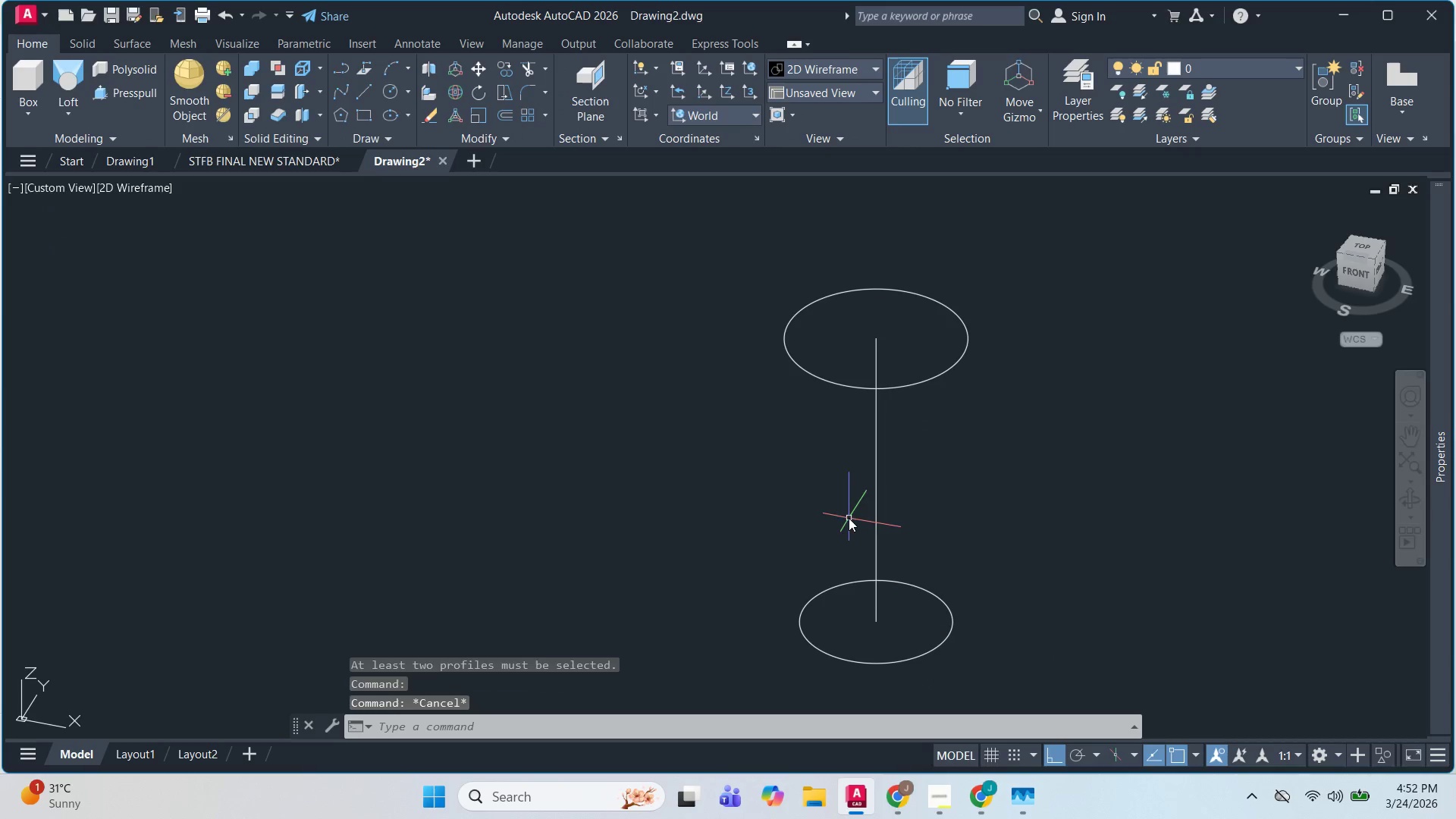 
key(Space)
 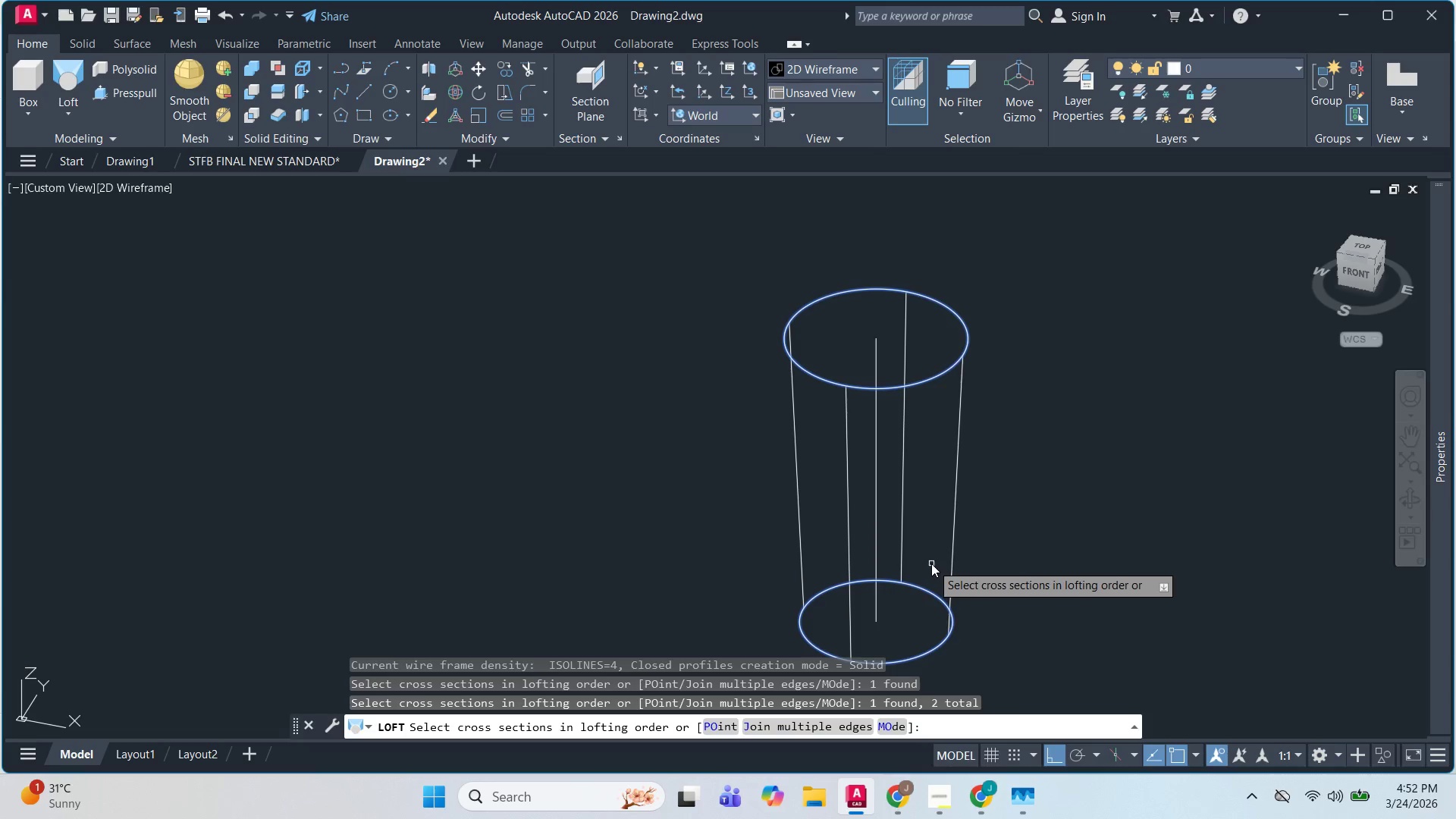 
wait(5.08)
 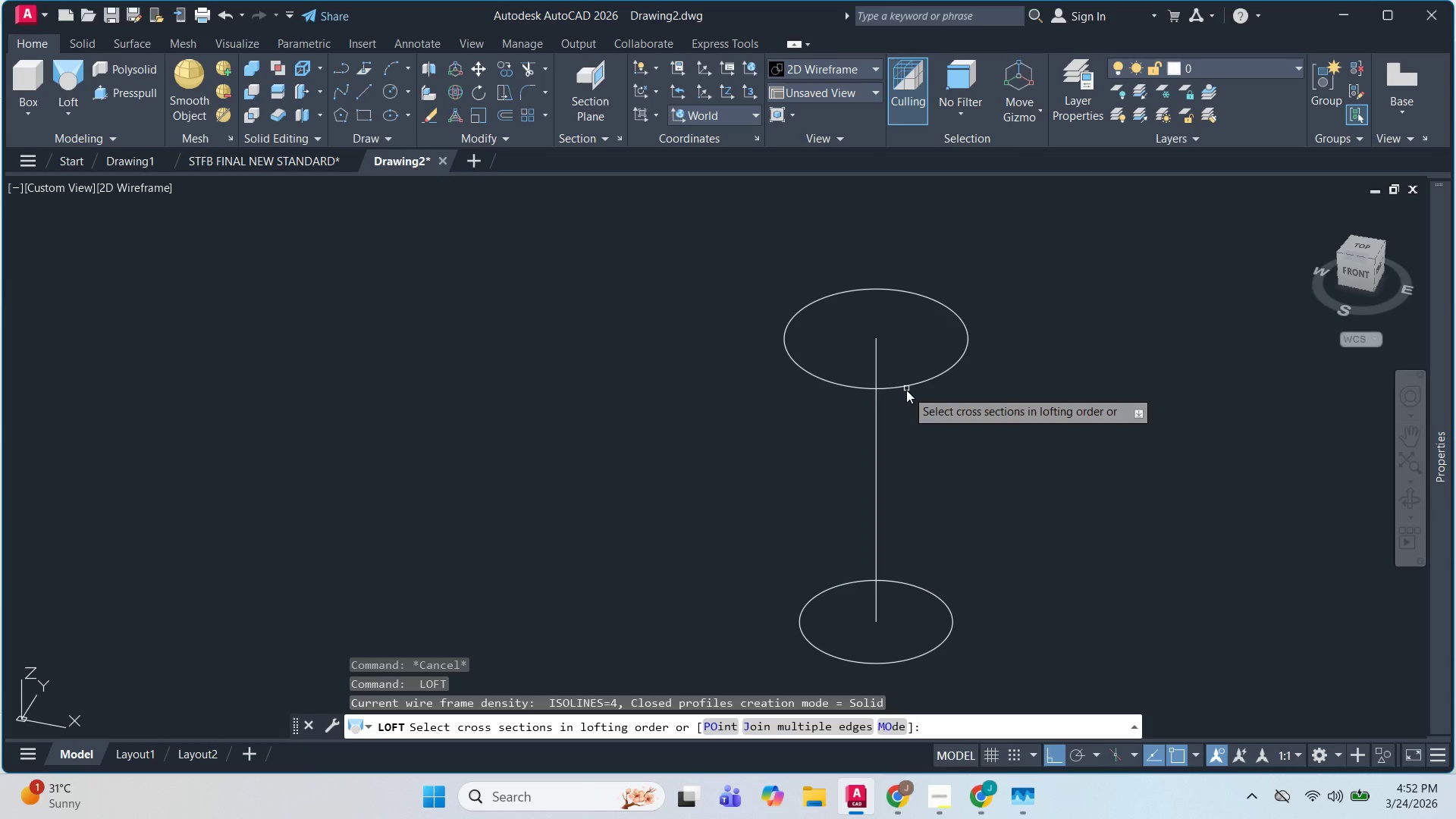 
left_click([127, 187])
 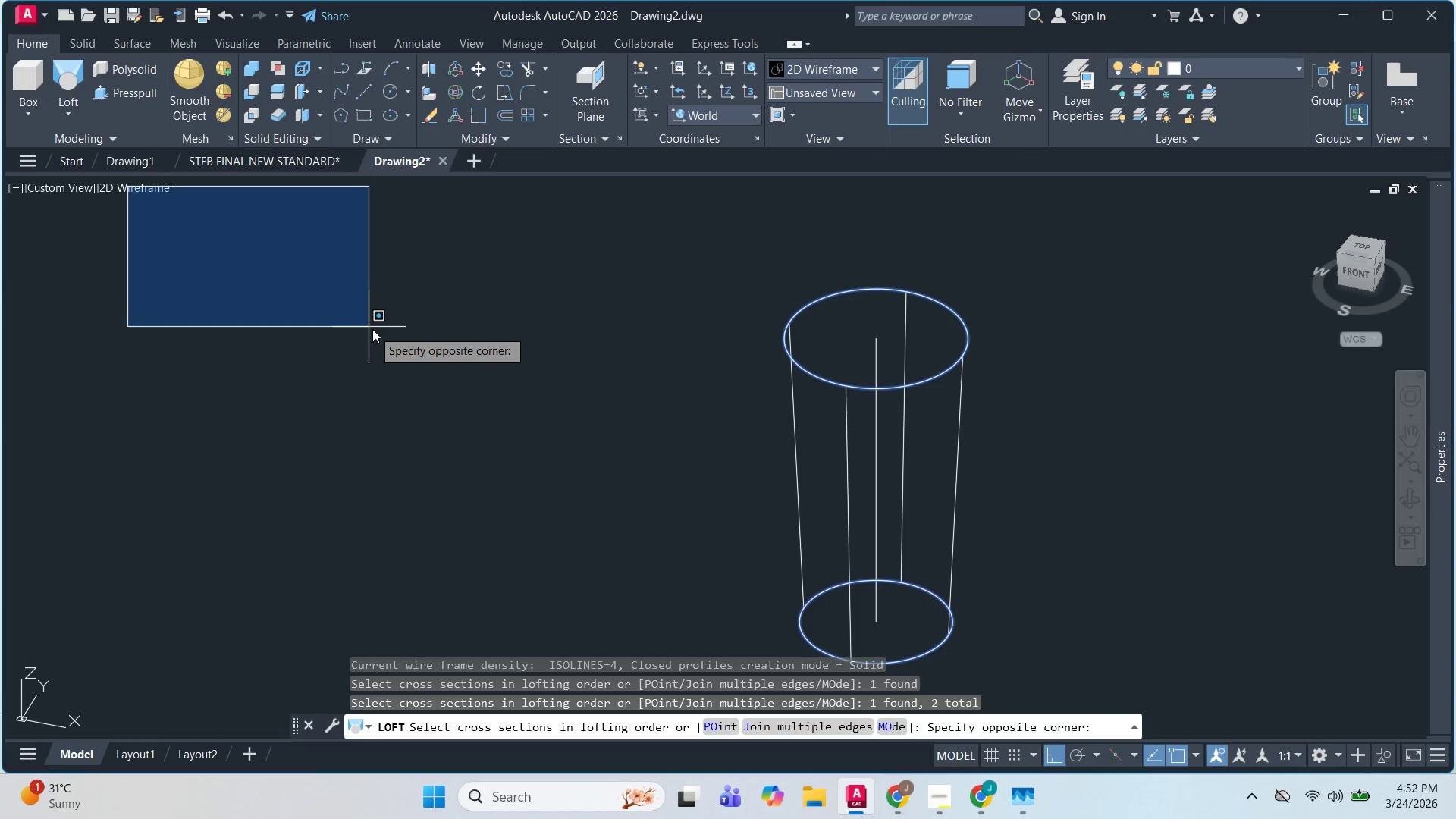 
left_click([366, 325])
 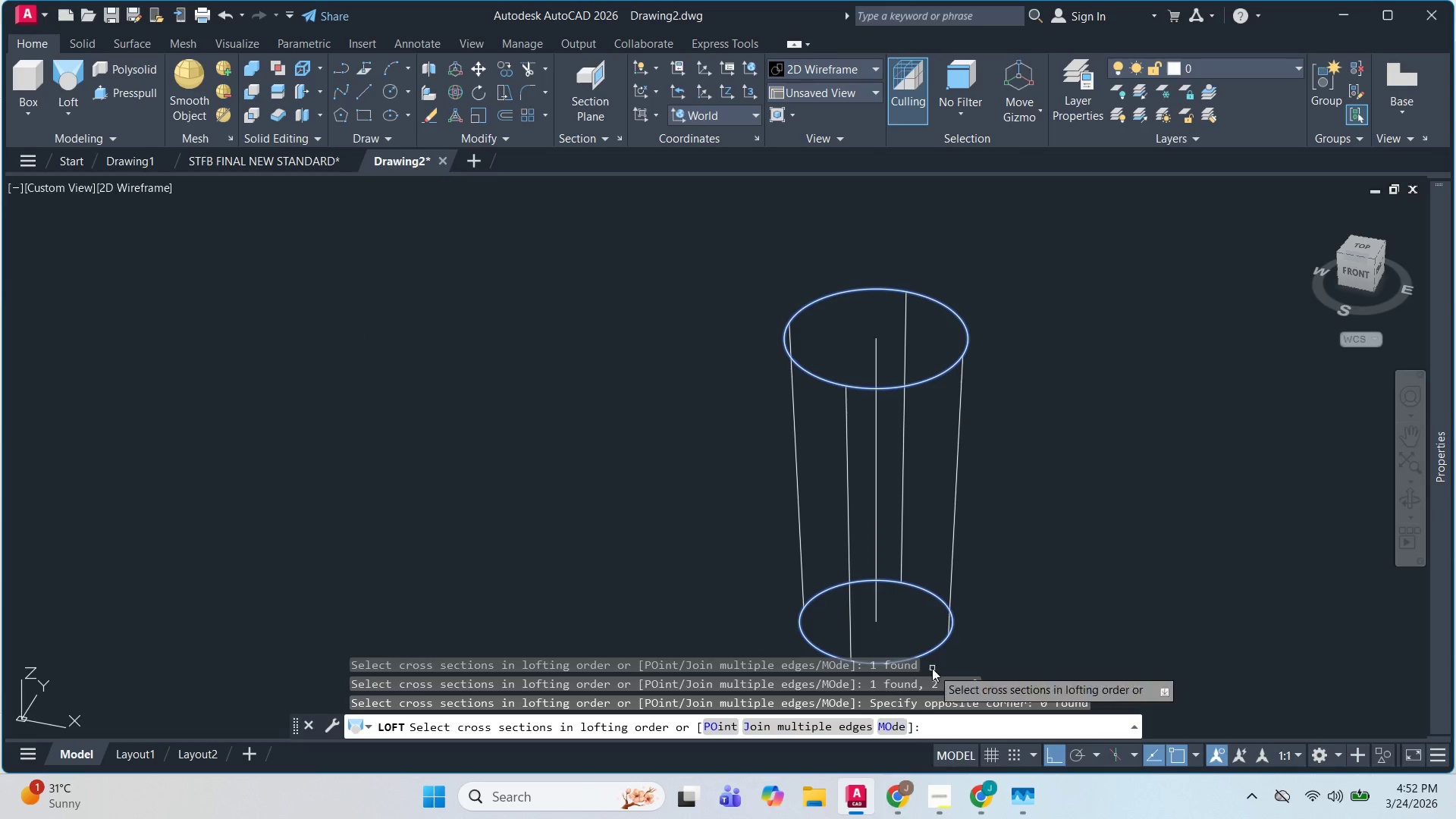 
key(Escape)
 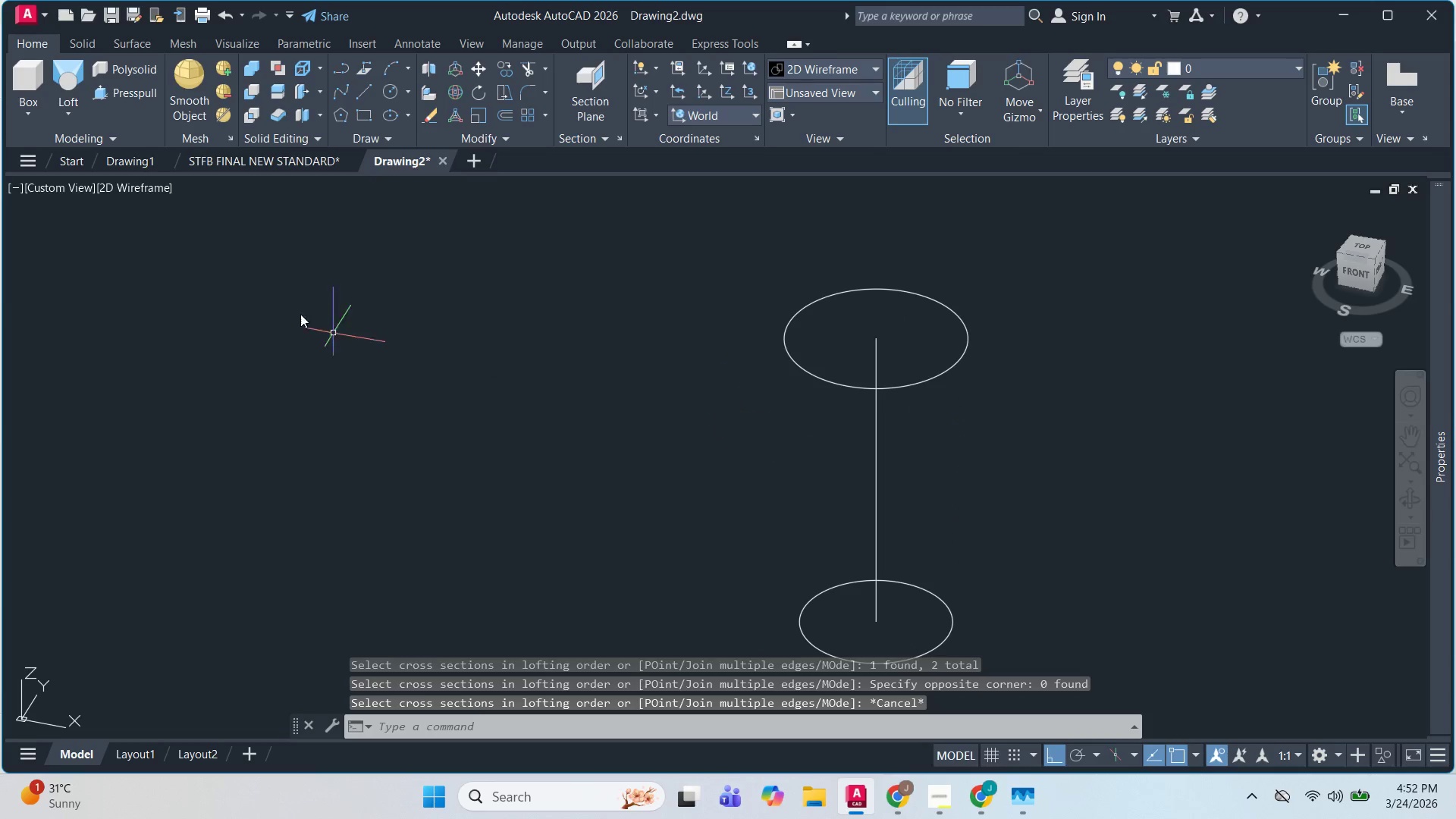 
key(Escape)
 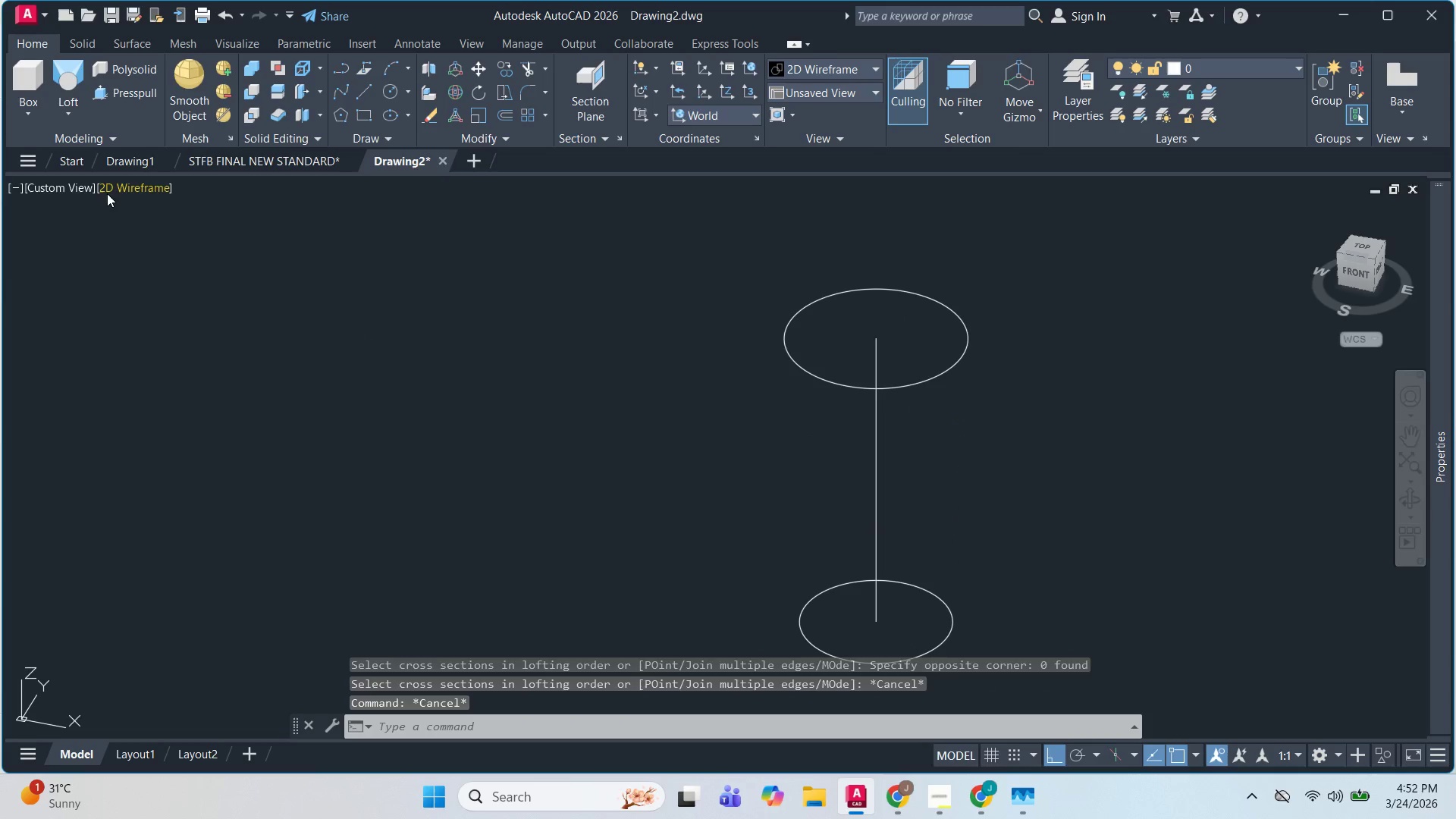 
left_click([107, 193])
 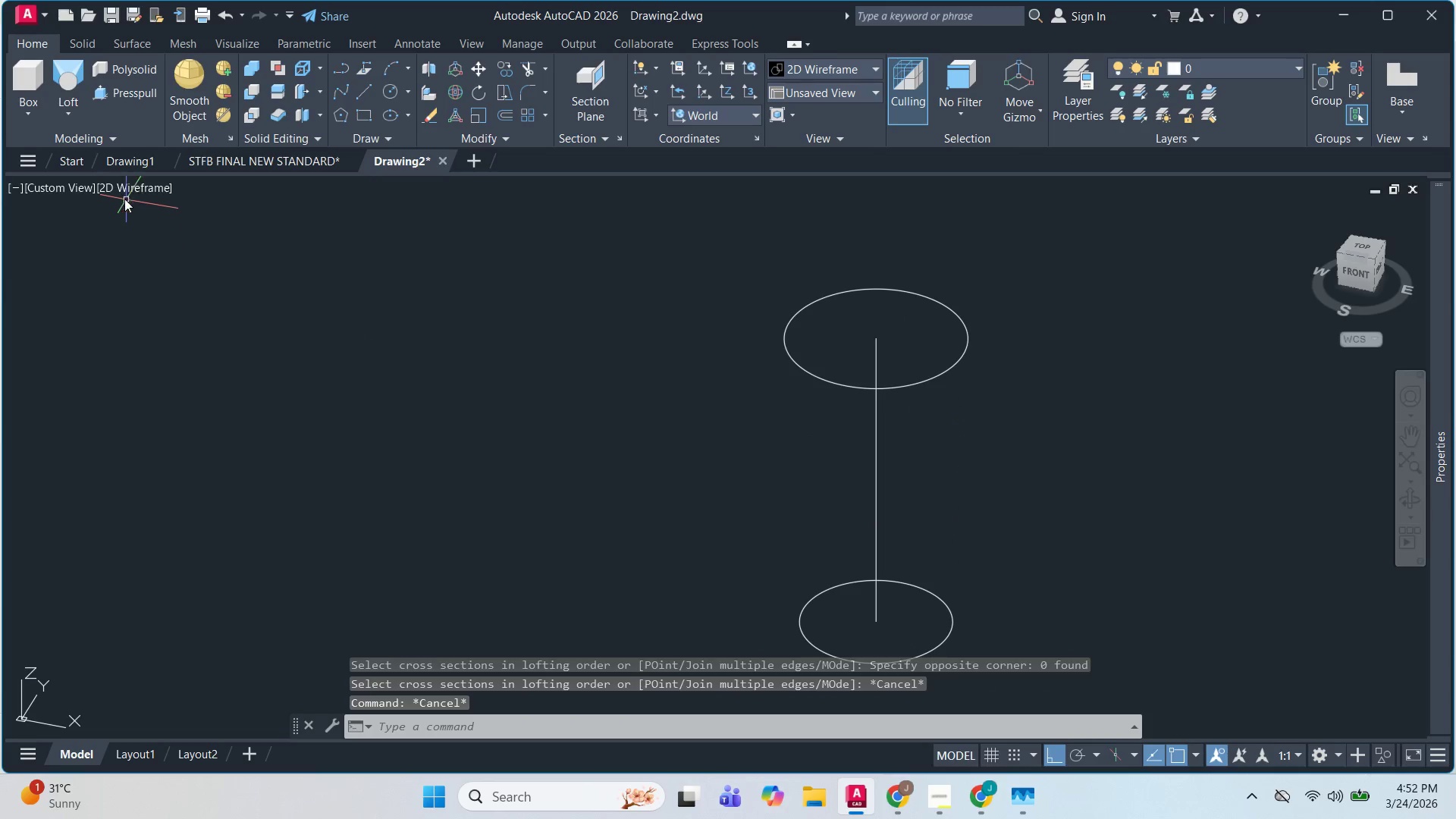 
left_click([123, 190])
 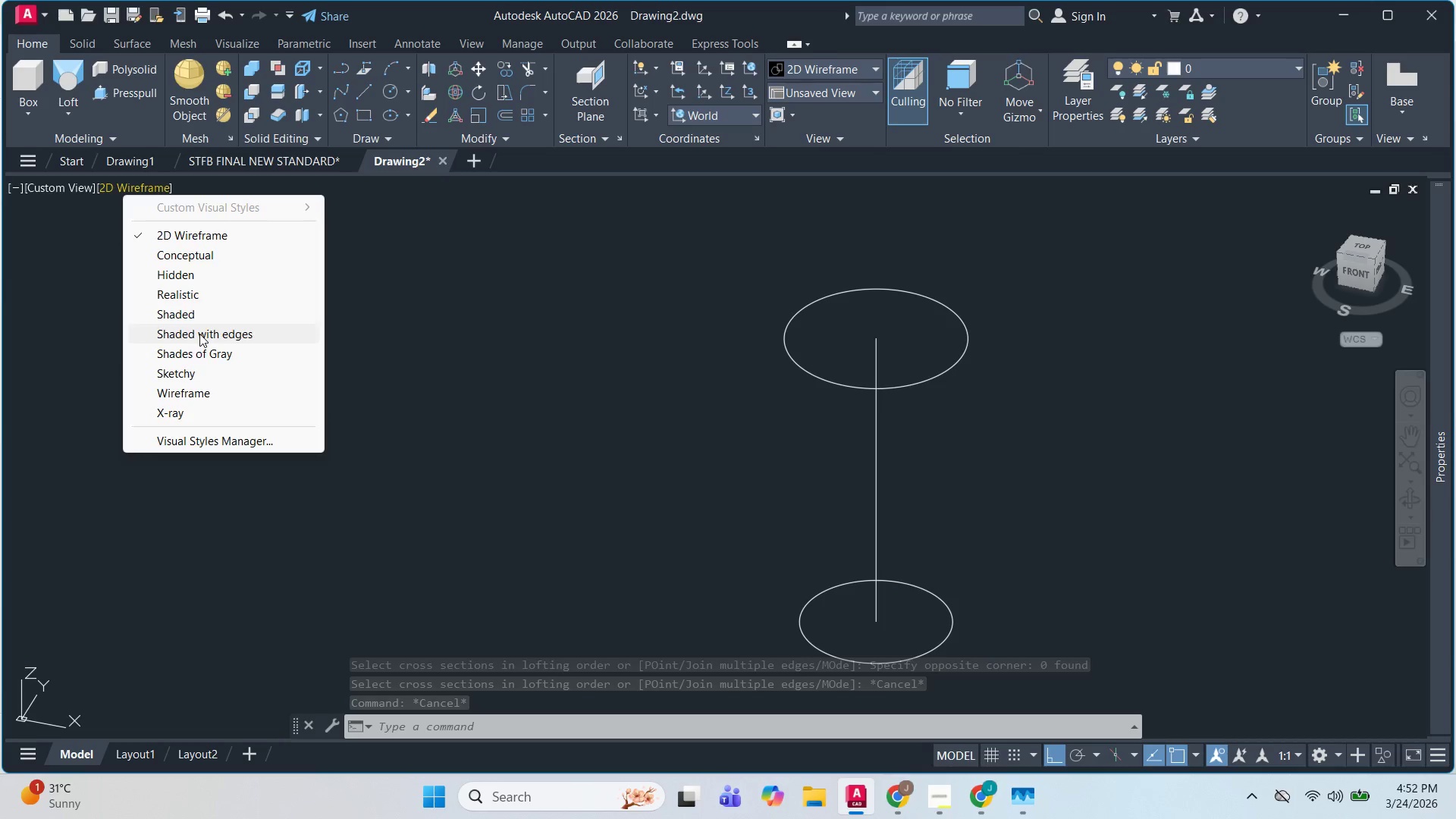 
left_click([193, 410])
 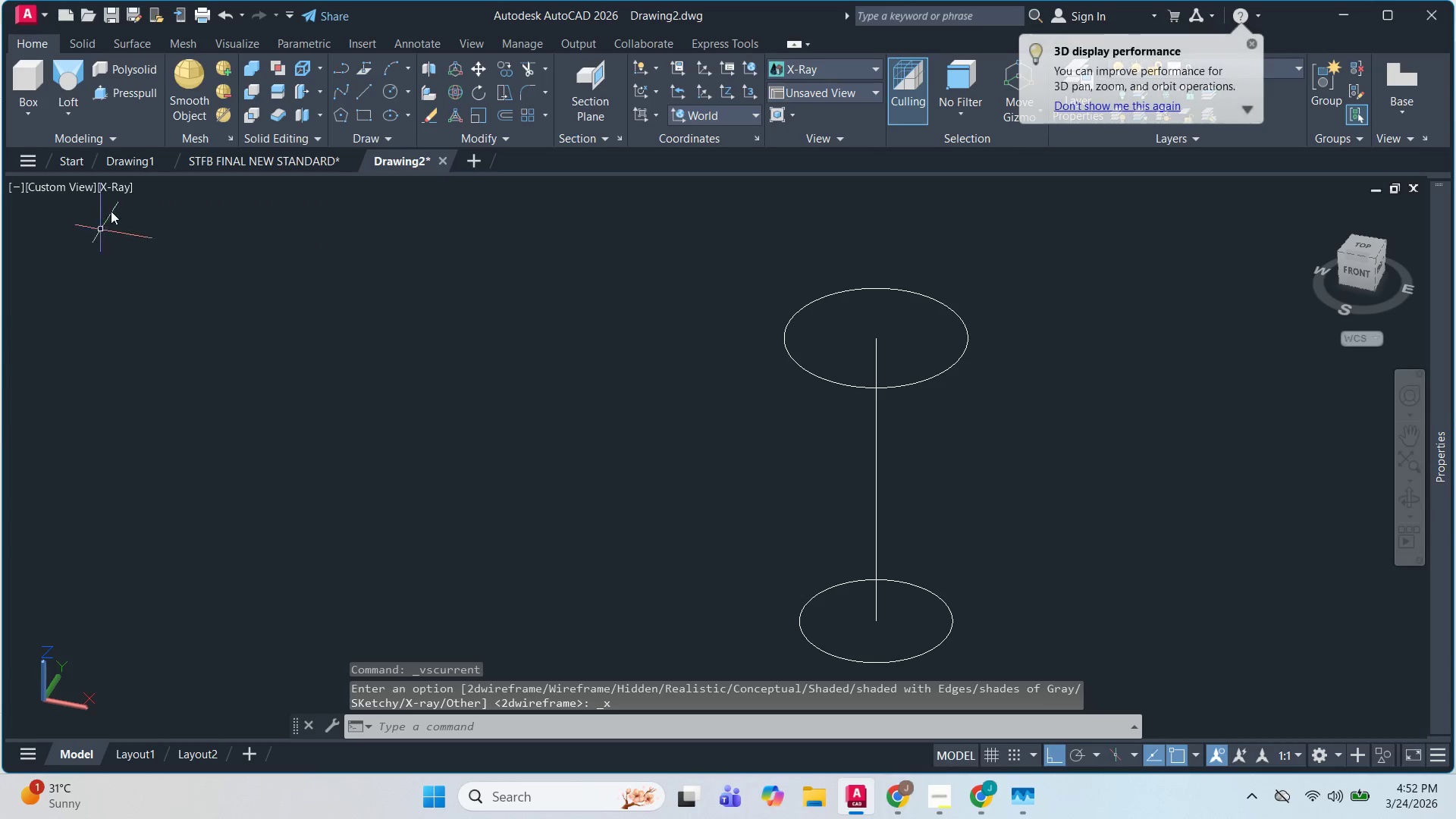 
left_click([121, 185])
 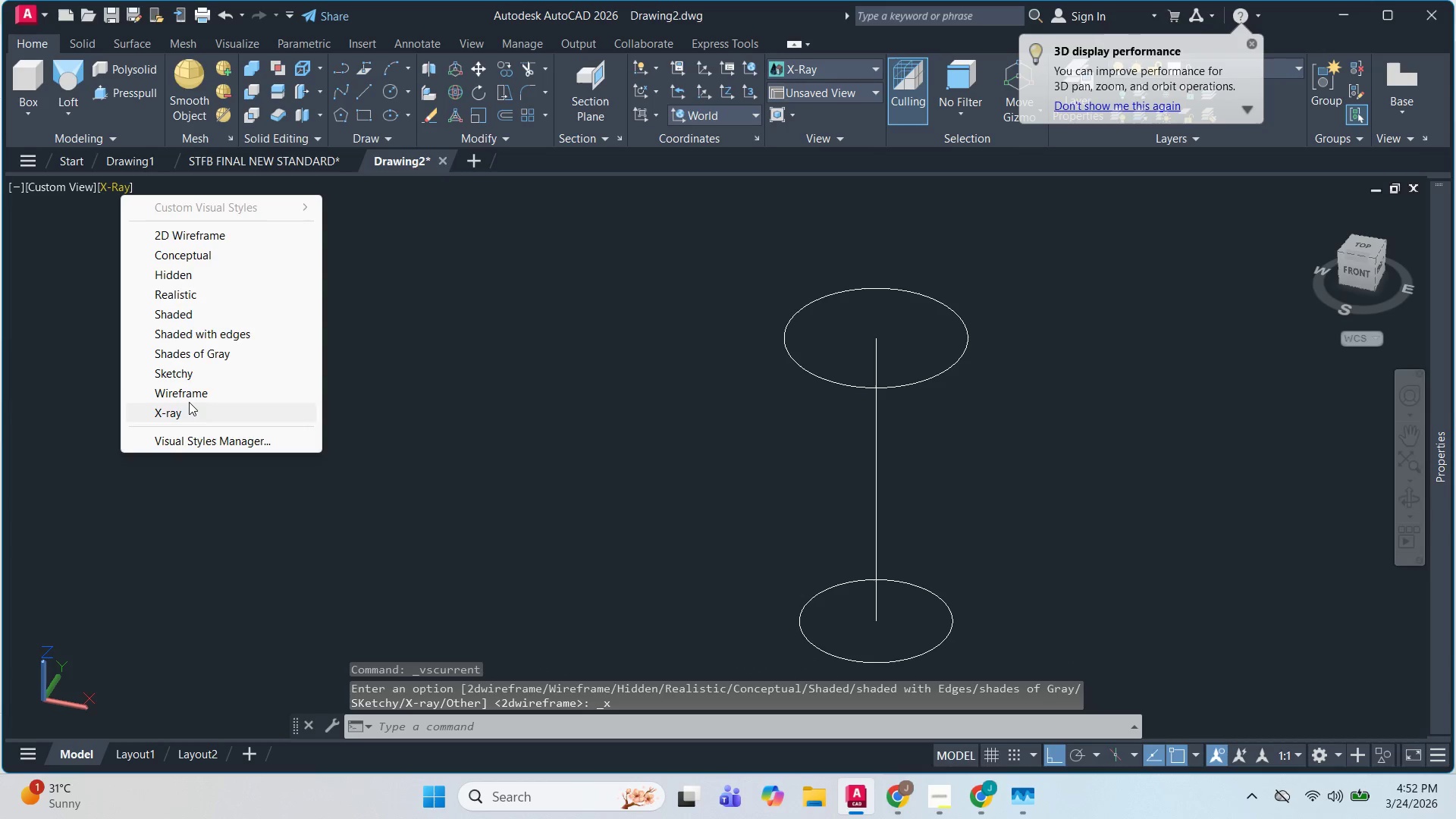 
left_click([189, 394])
 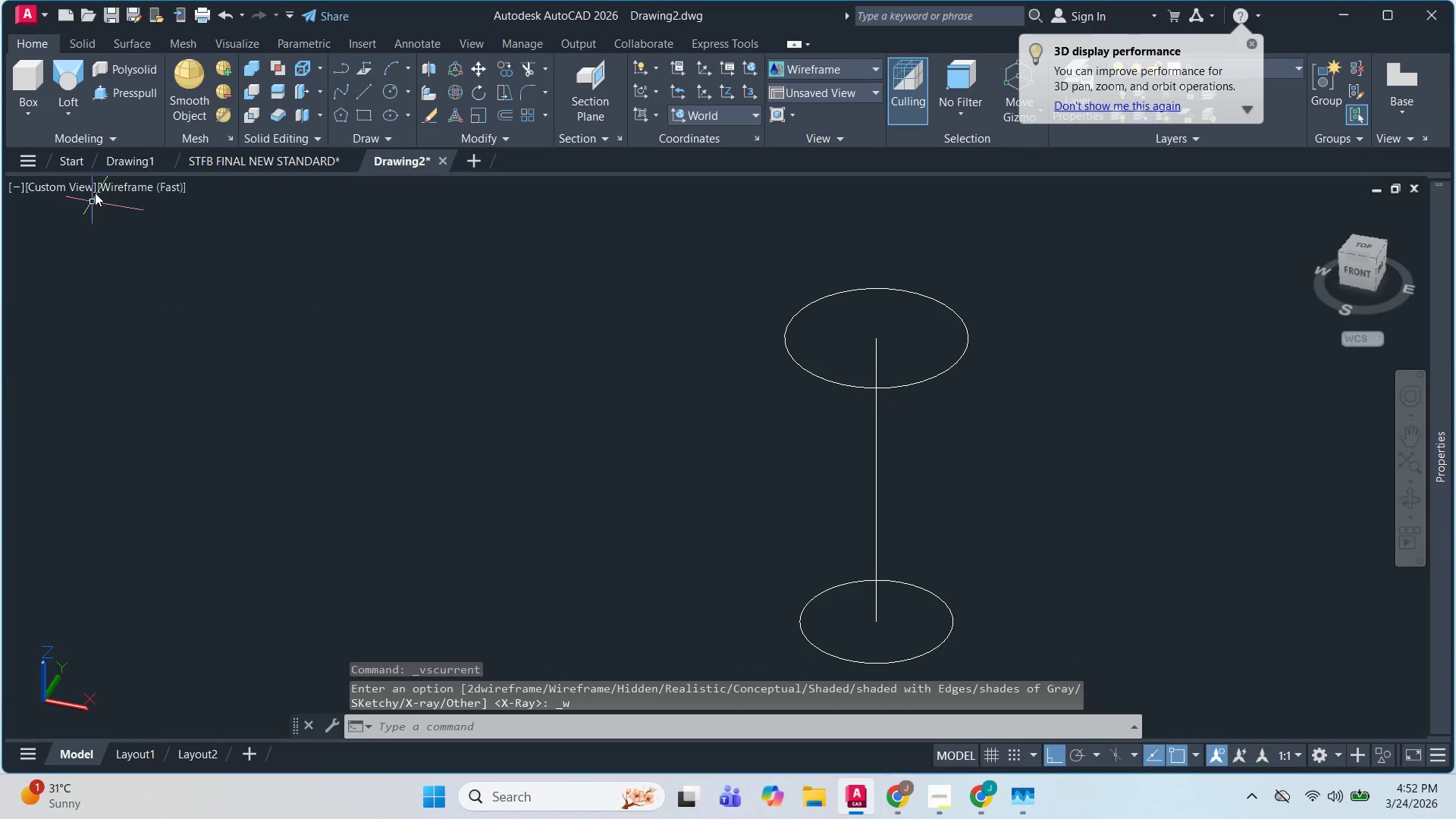 
left_click([149, 184])
 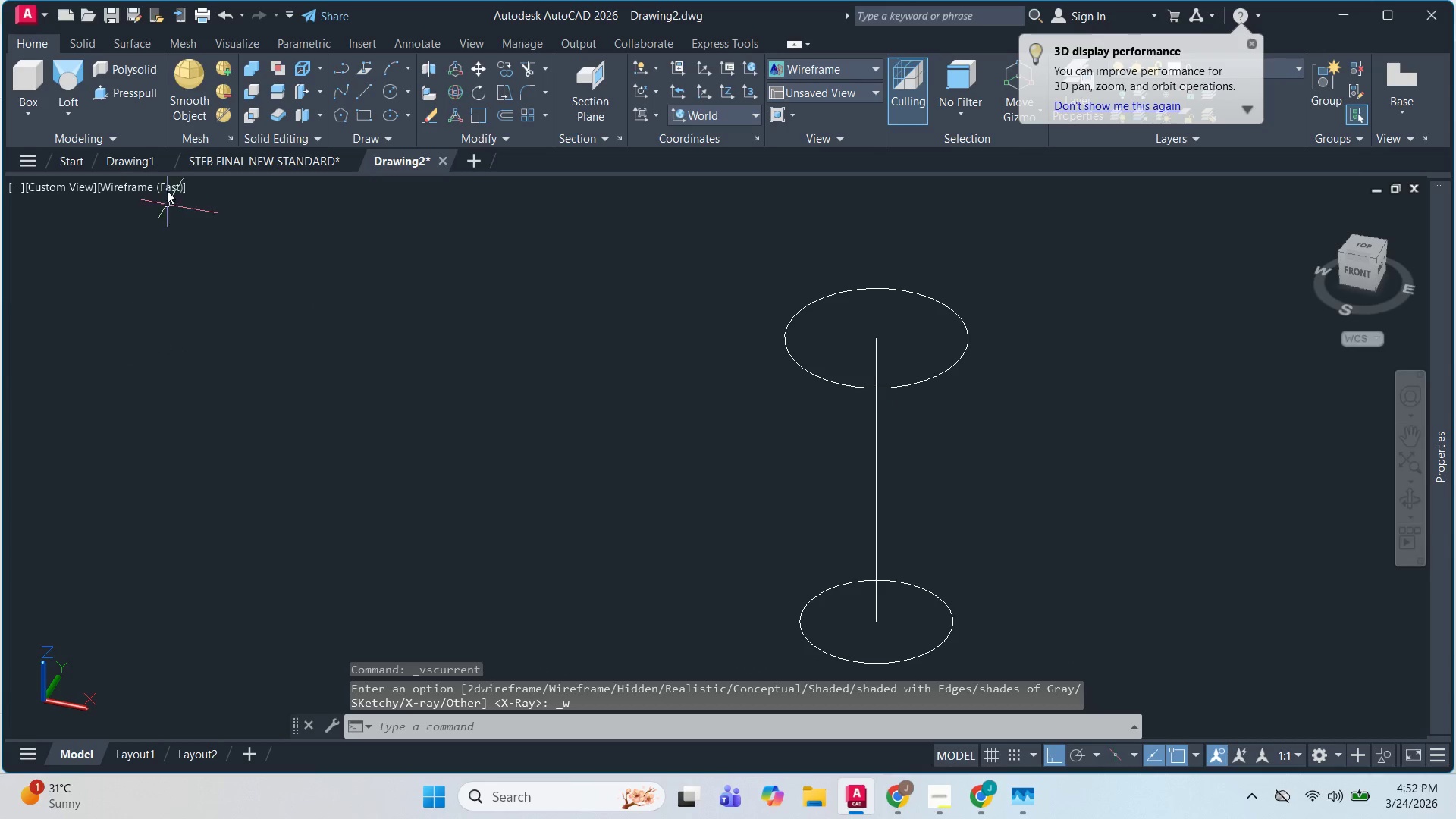 
left_click([167, 186])
 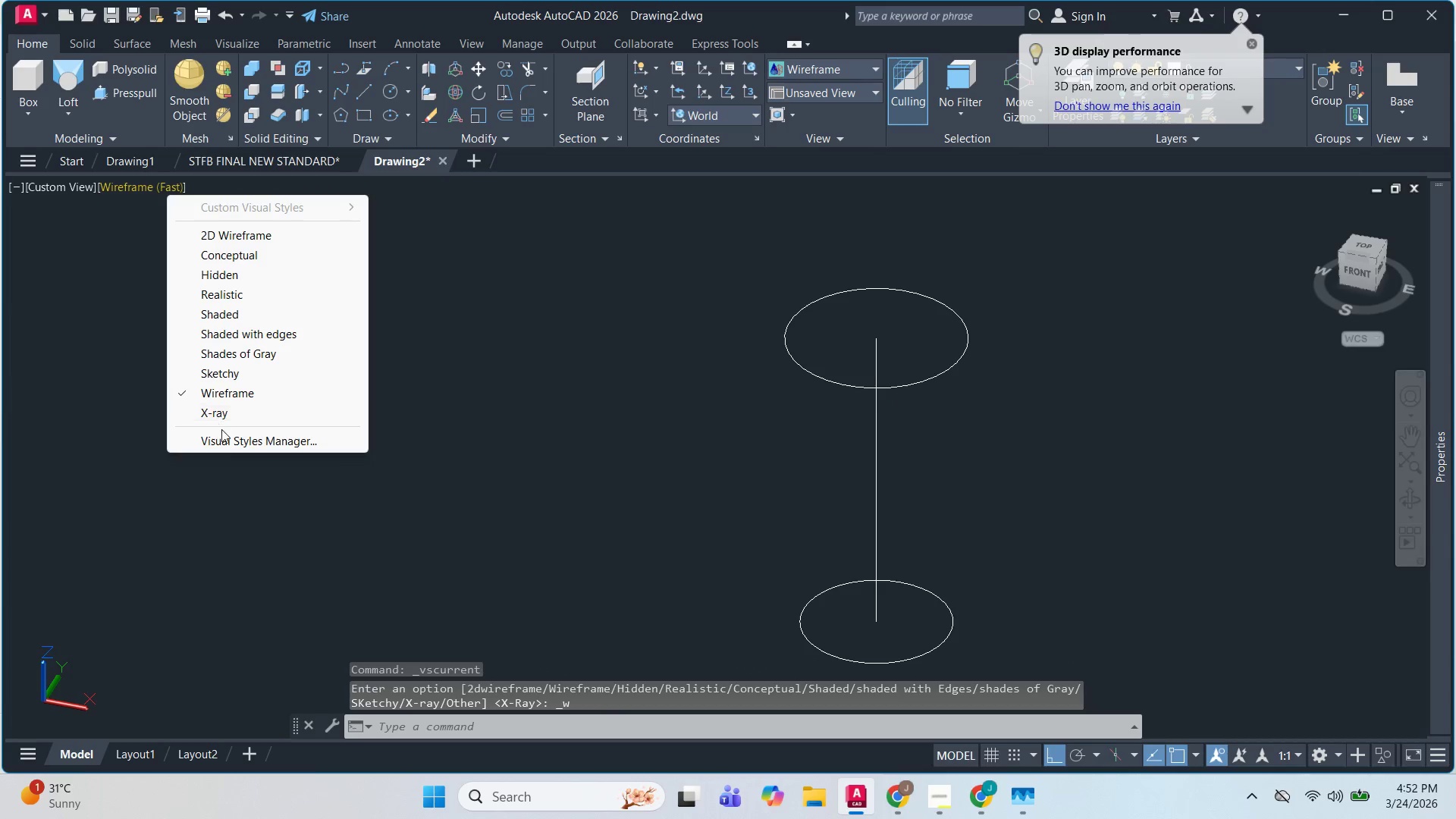 
left_click([223, 411])
 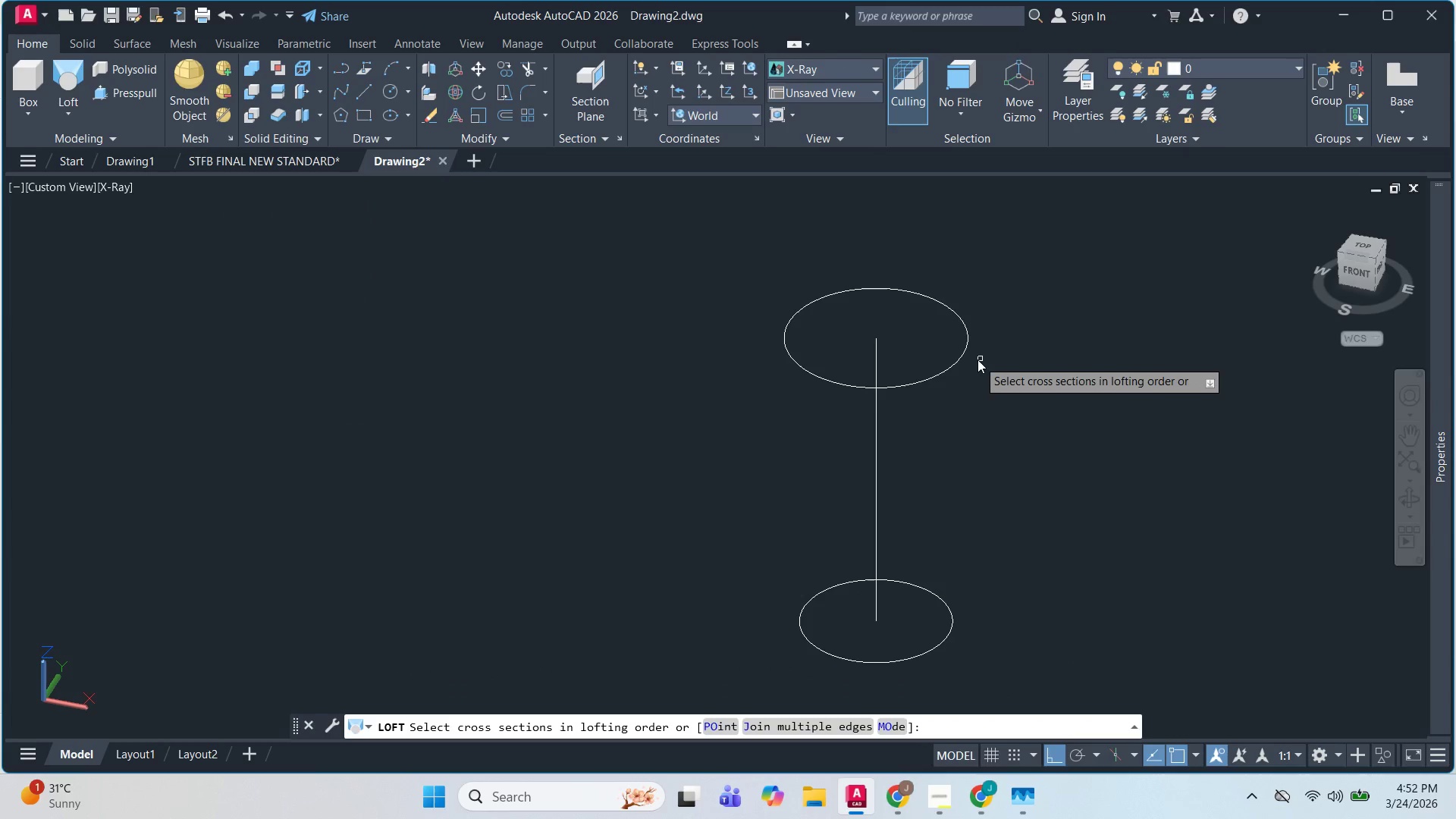 
left_click([966, 346])
 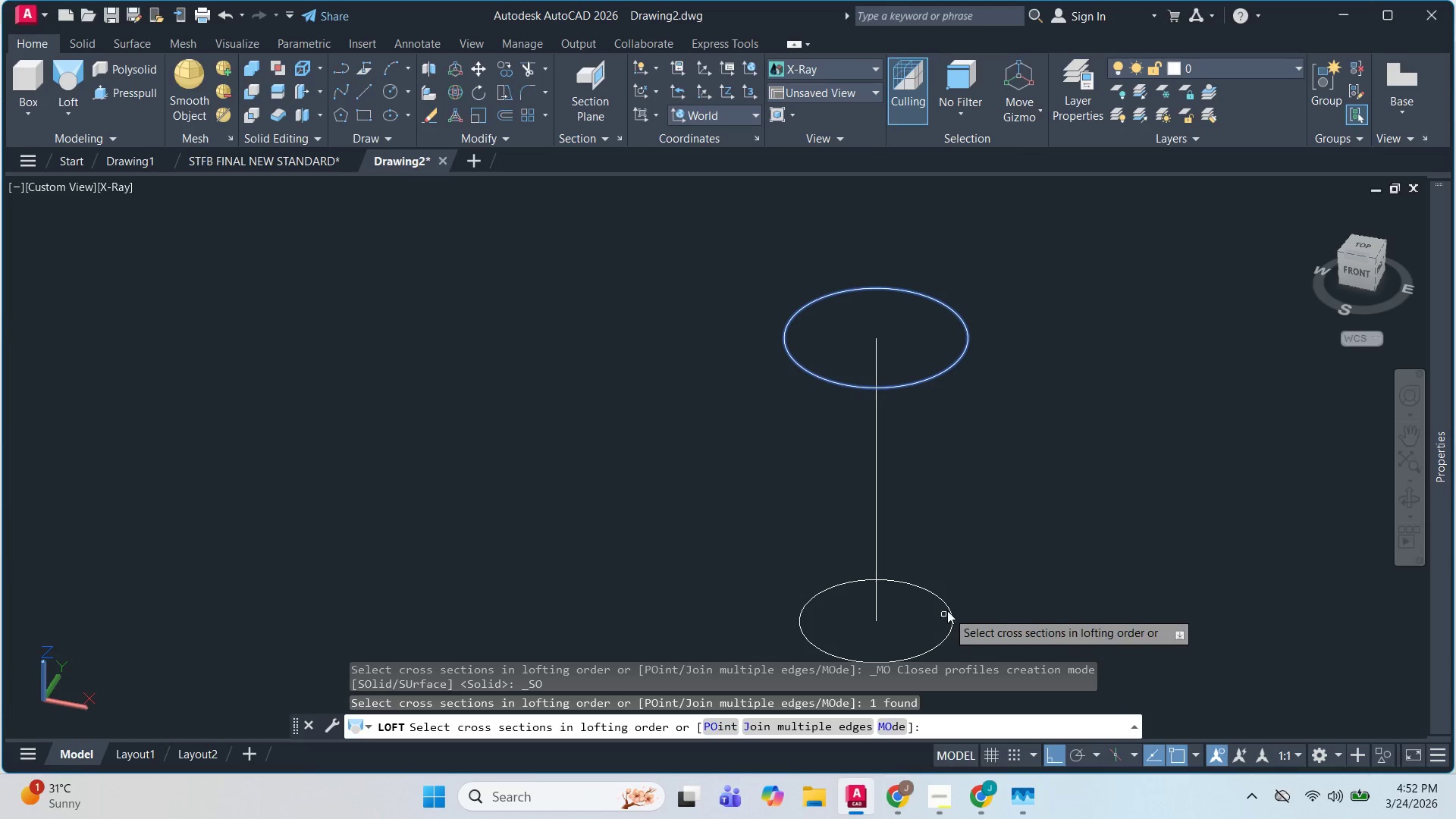 
left_click([947, 608])
 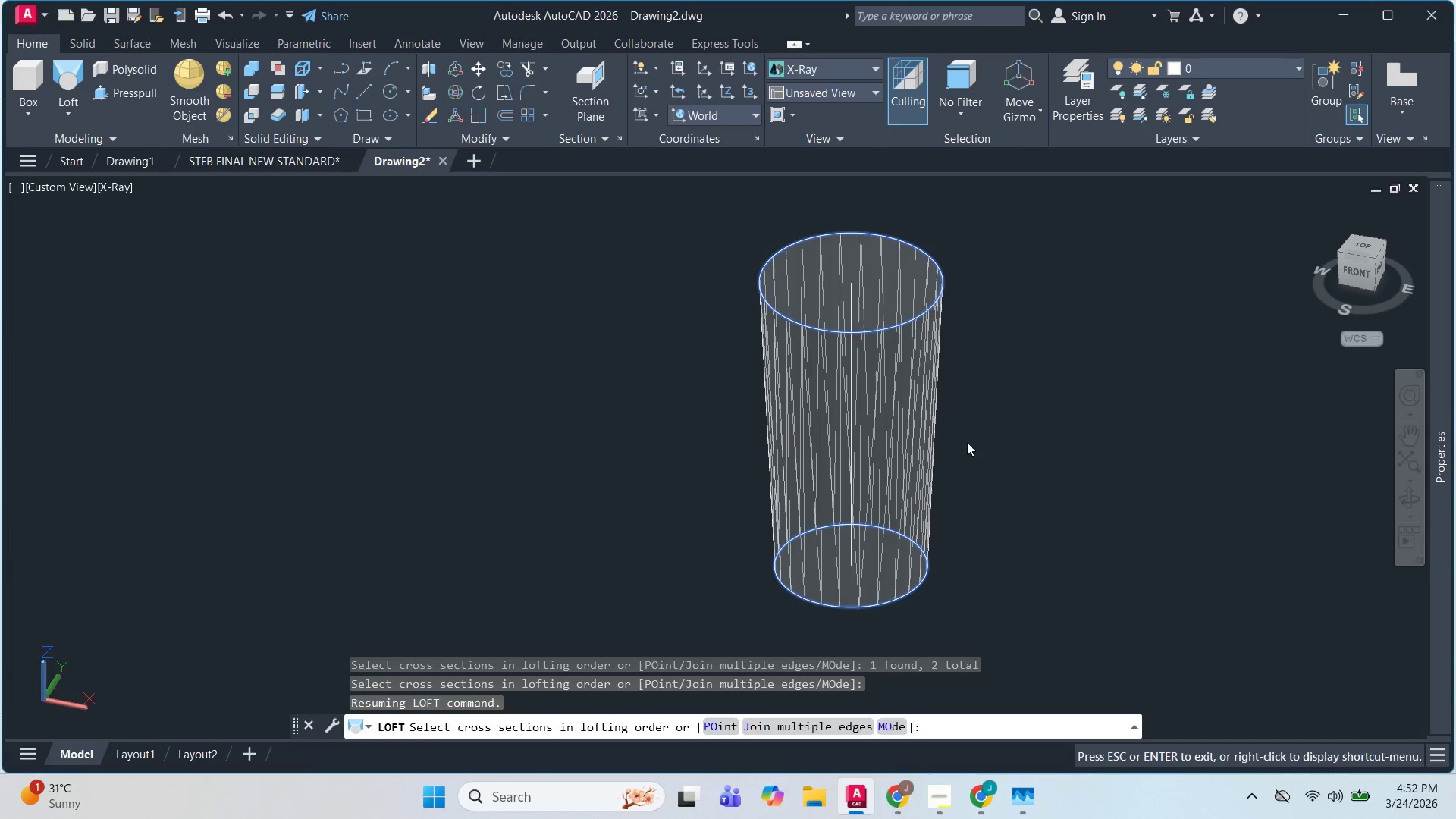 
hold_key(key=ShiftLeft, duration=1.11)
 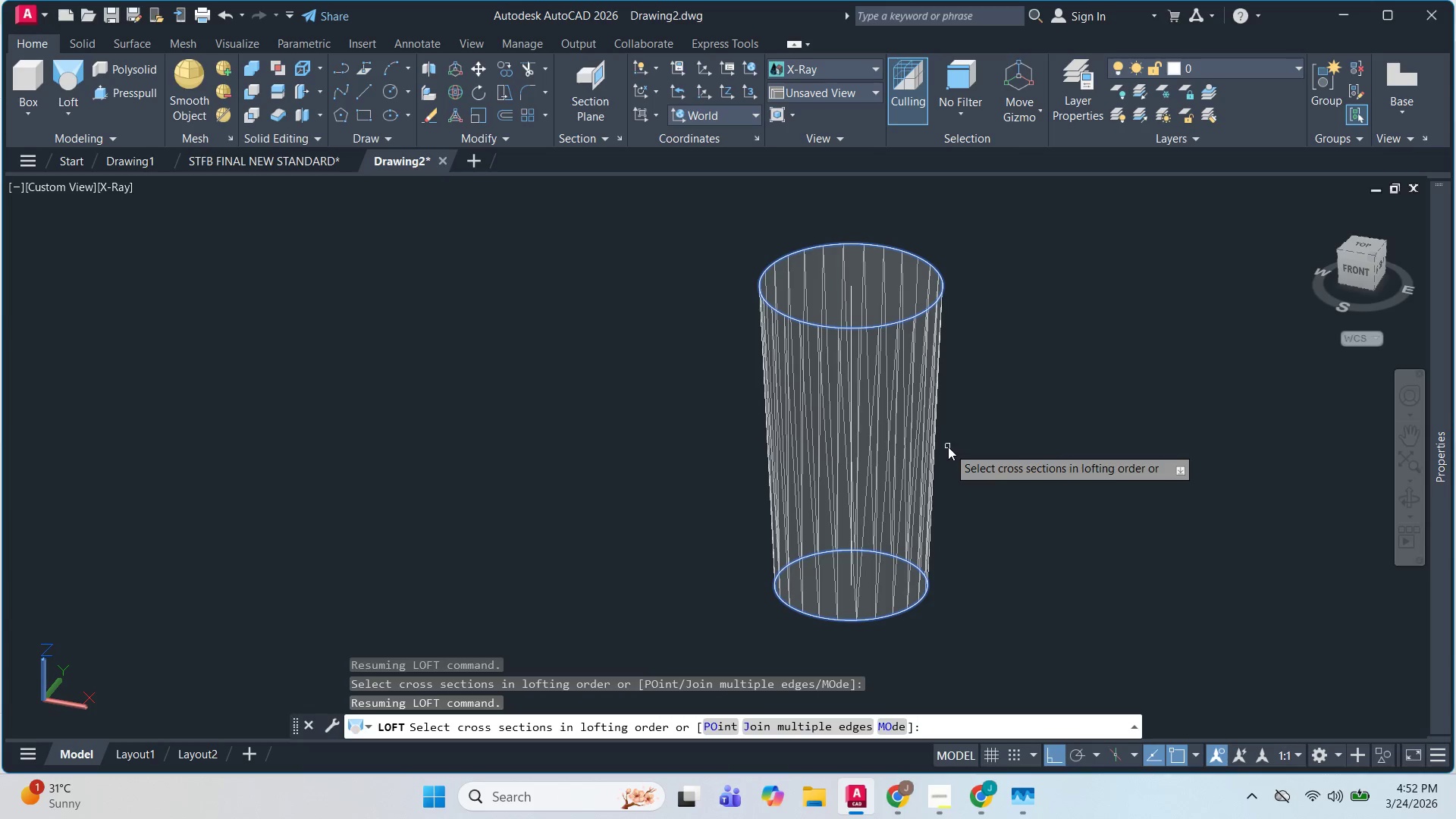 
key(Escape)
 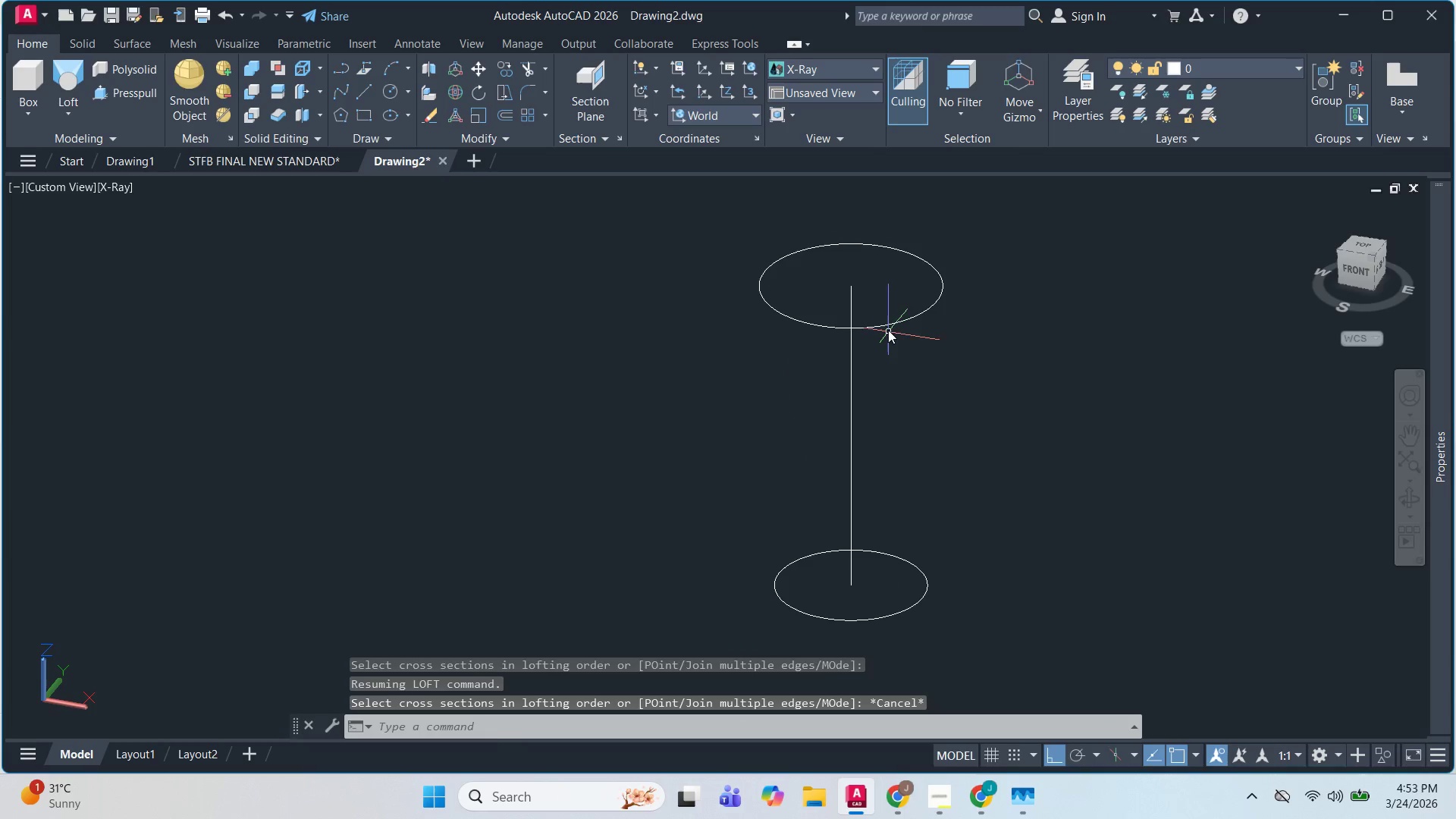 
double_click([875, 309])
 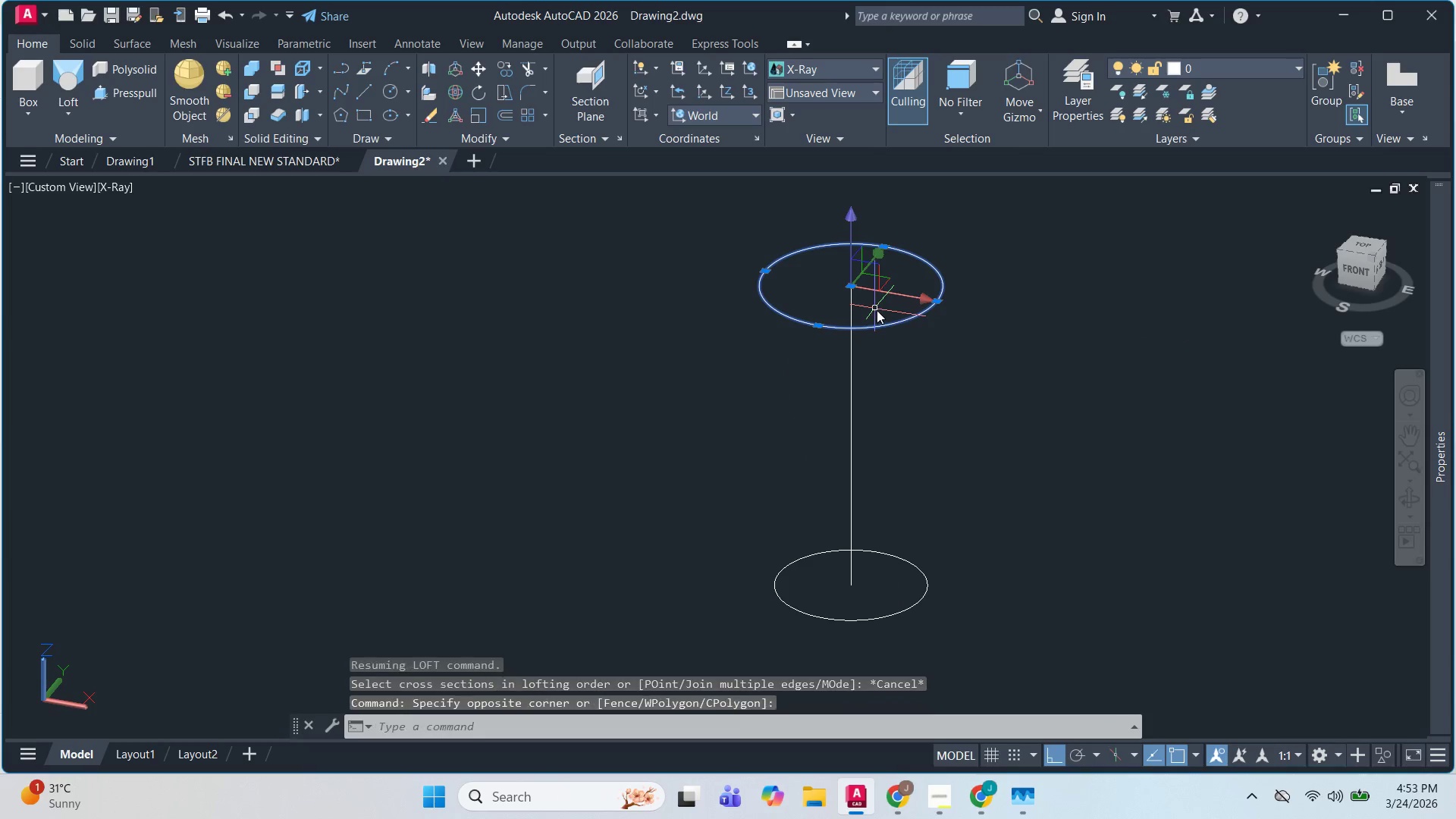 
key(Space)
 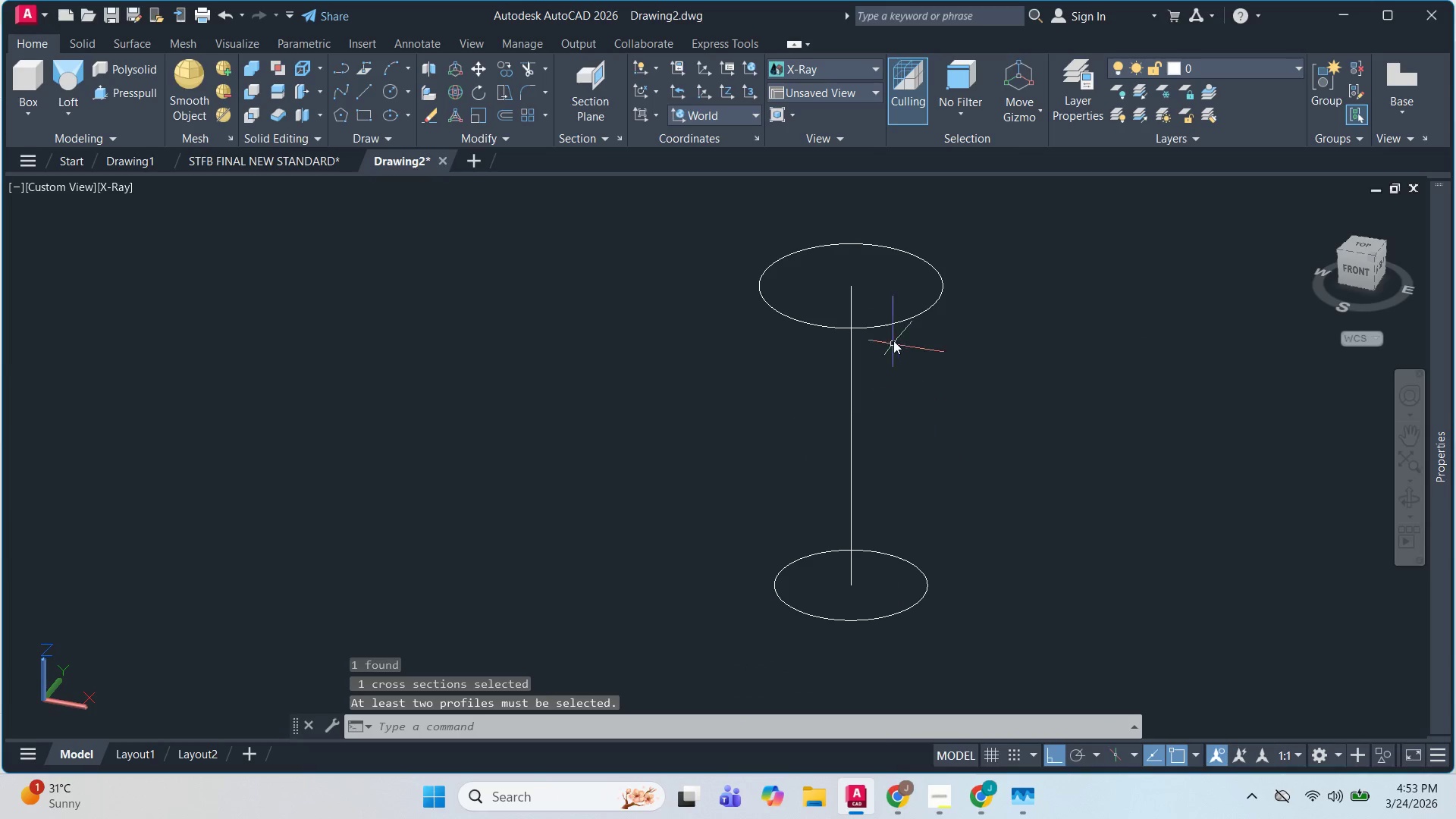 
key(Space)
 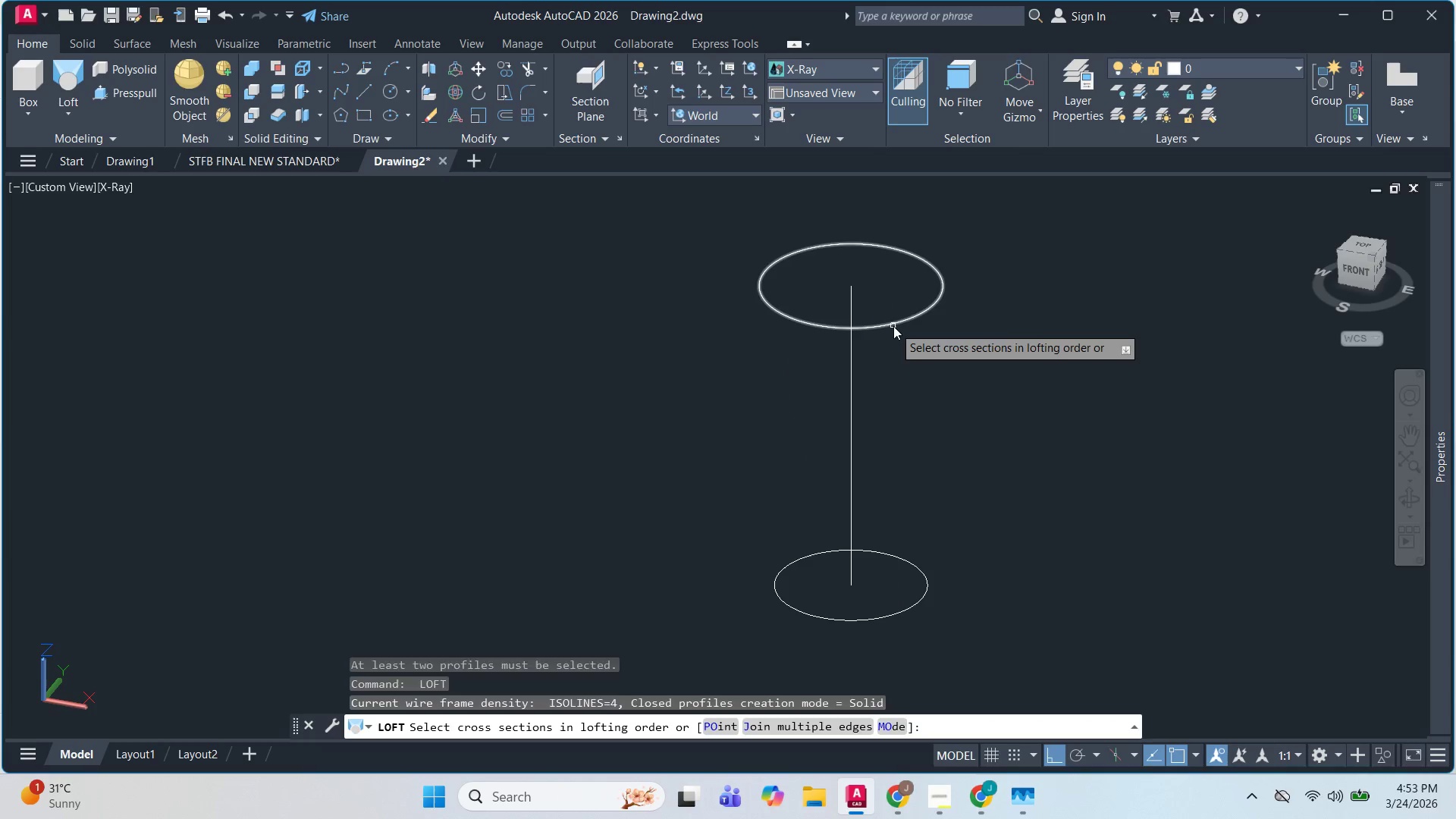 
left_click([893, 326])
 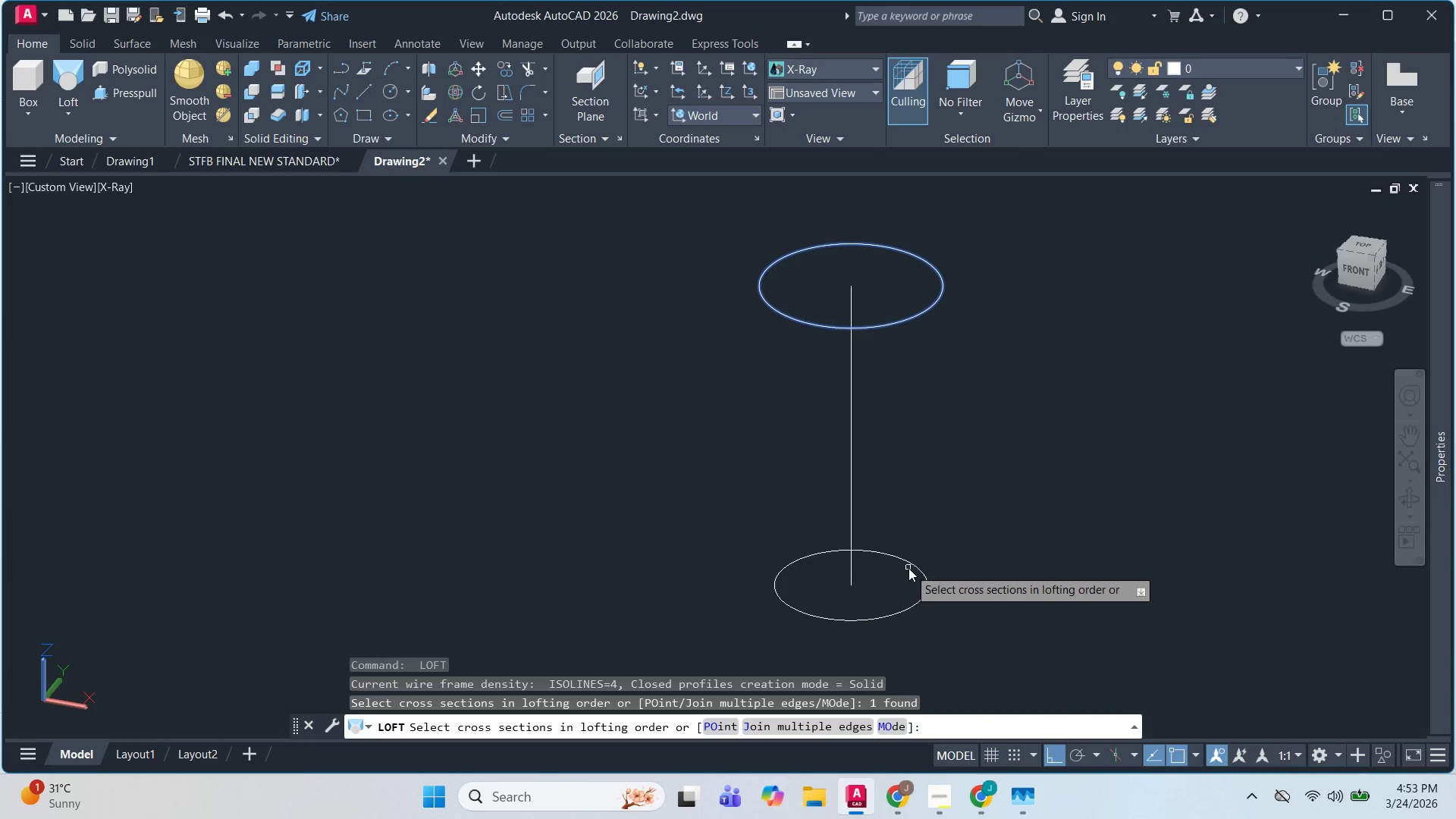 
left_click([913, 558])
 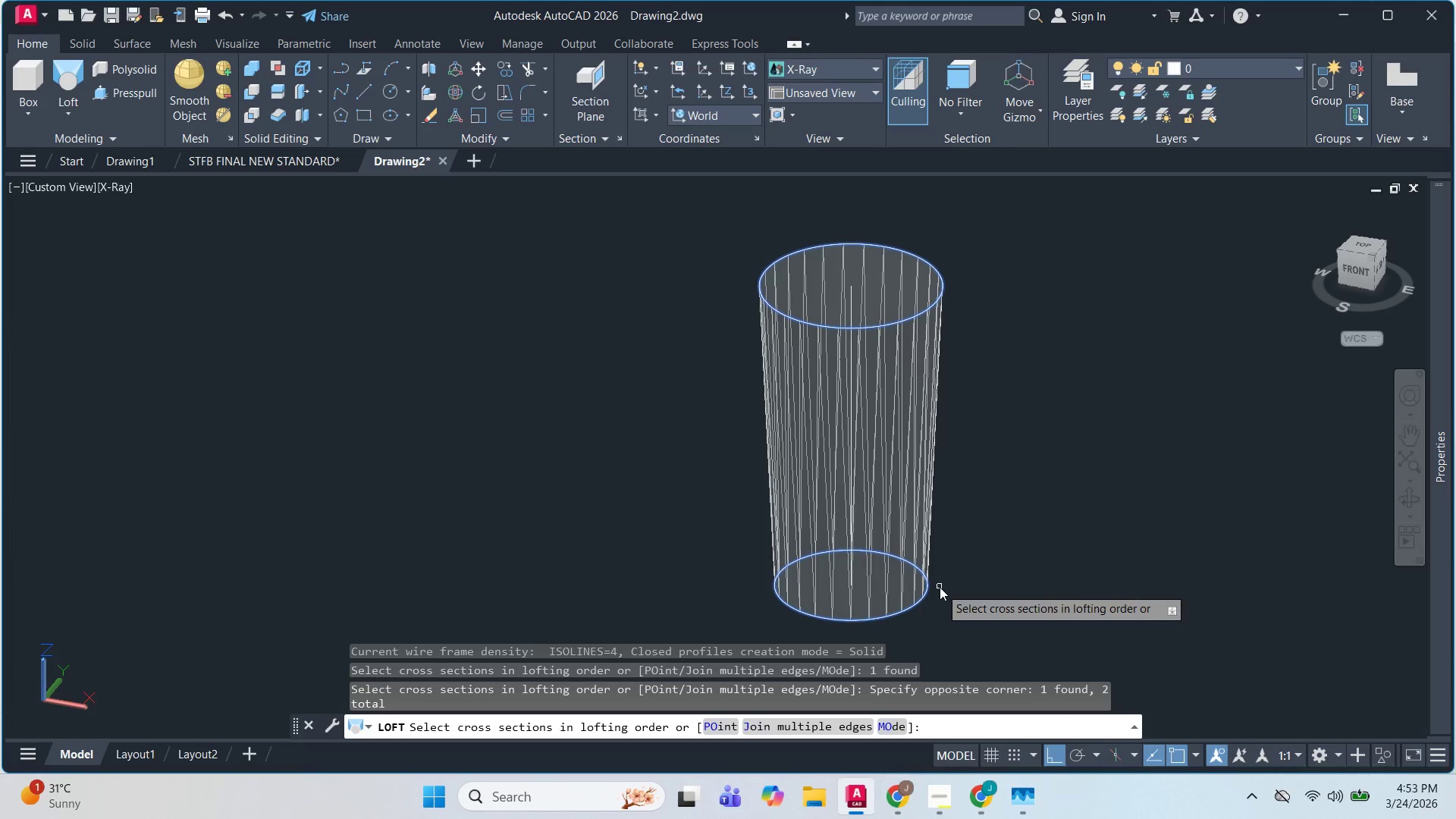 
wait(5.94)
 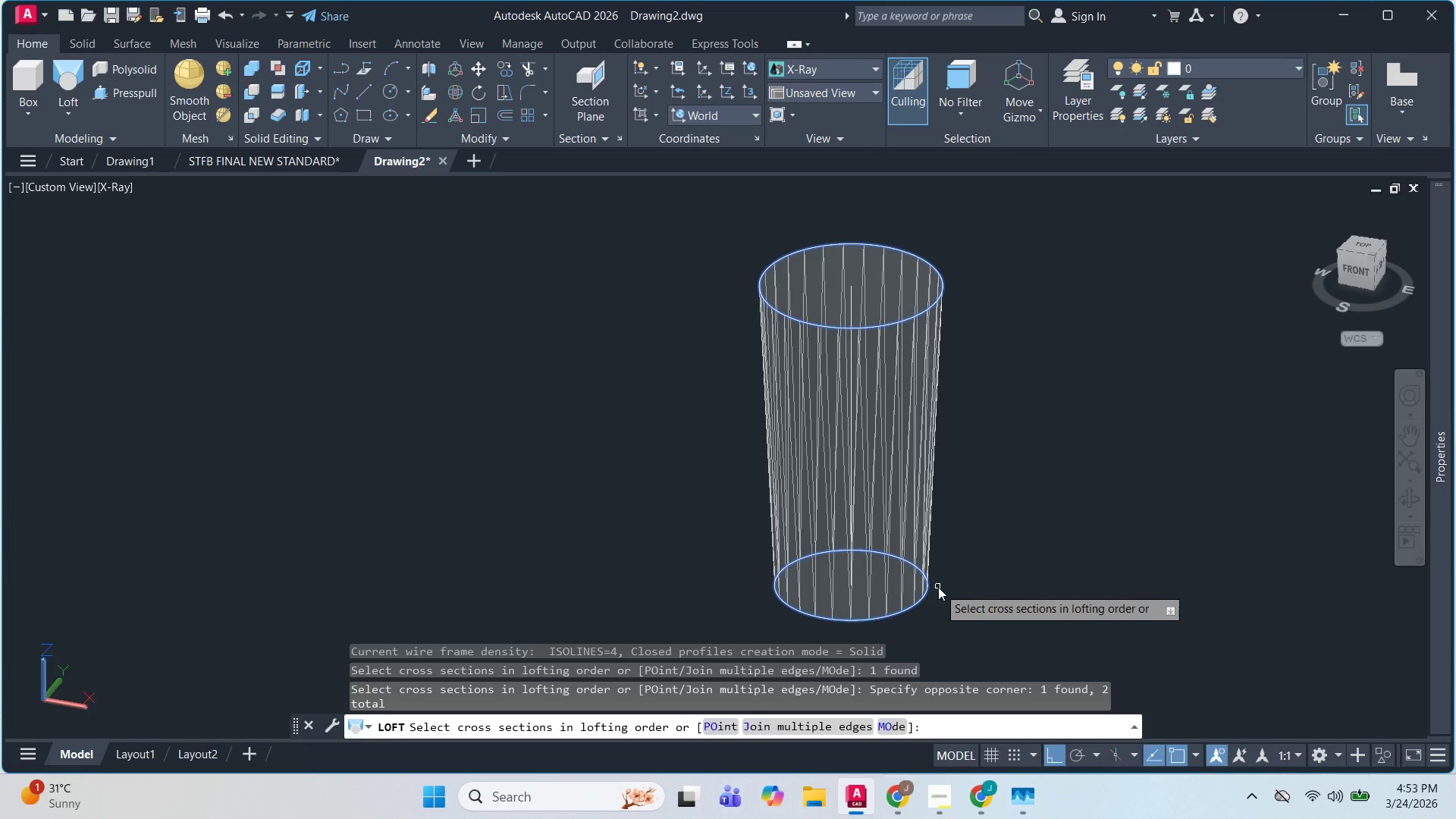 
key(P)
 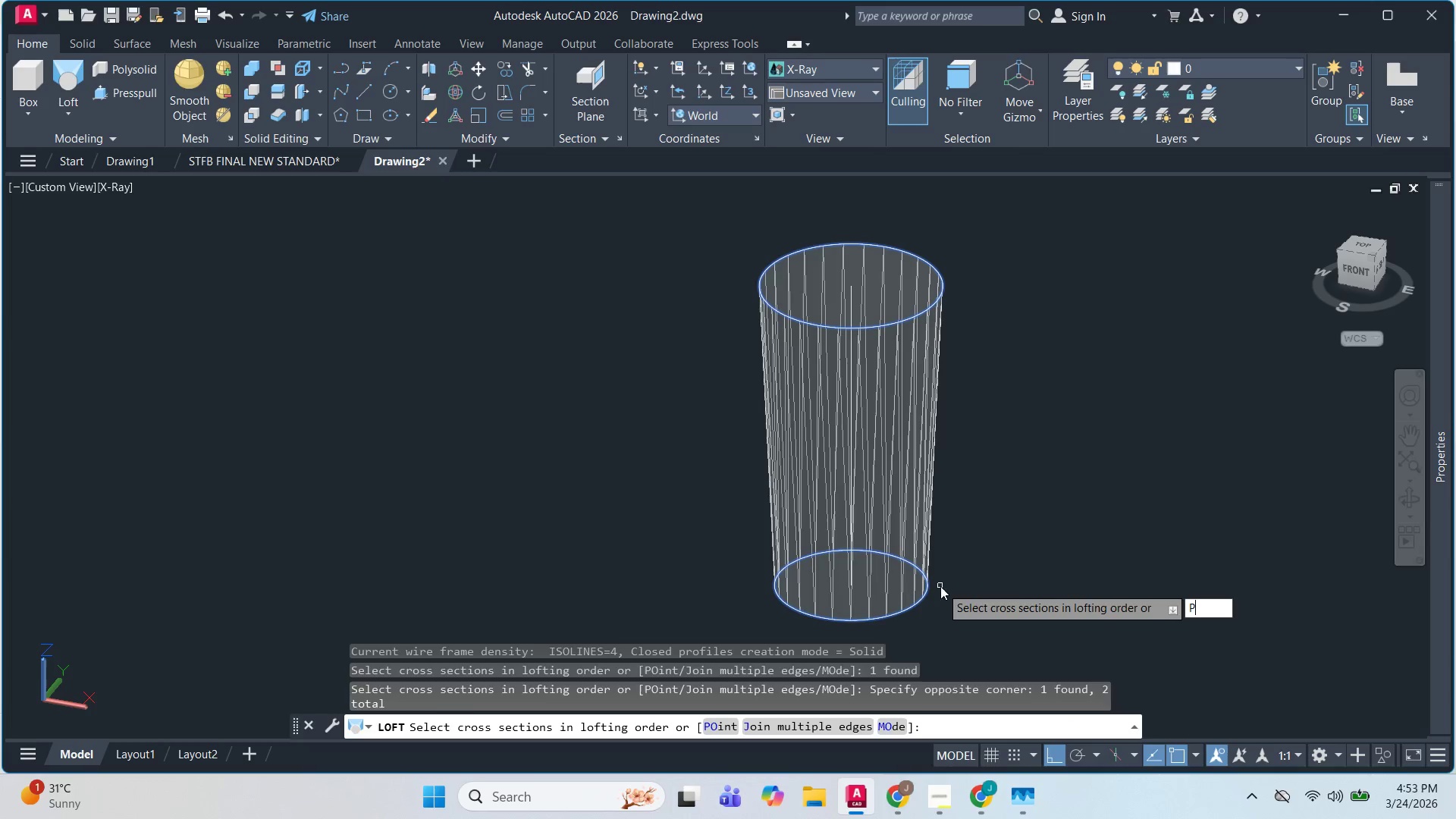 
key(Space)
 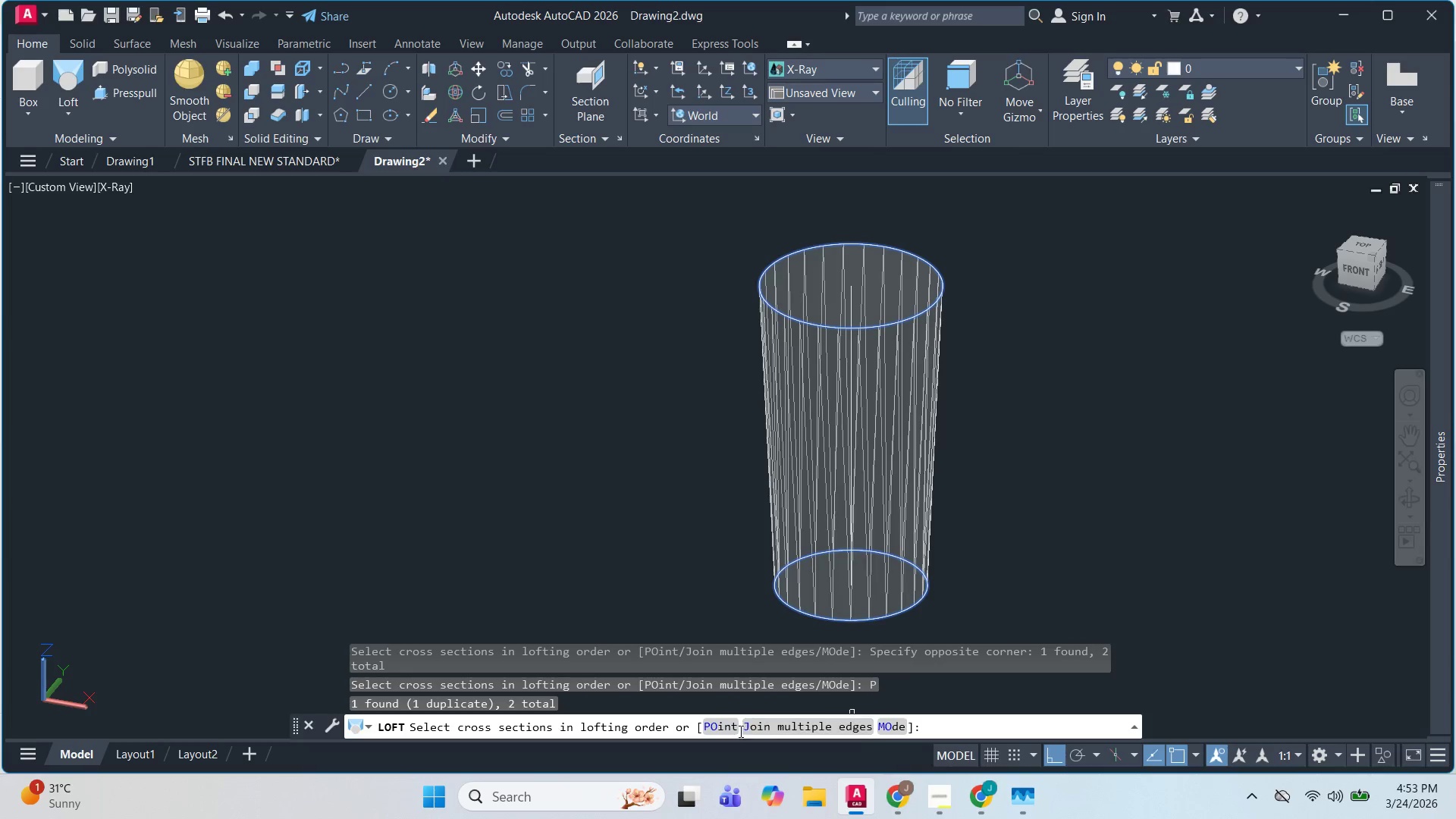 
left_click([711, 730])
 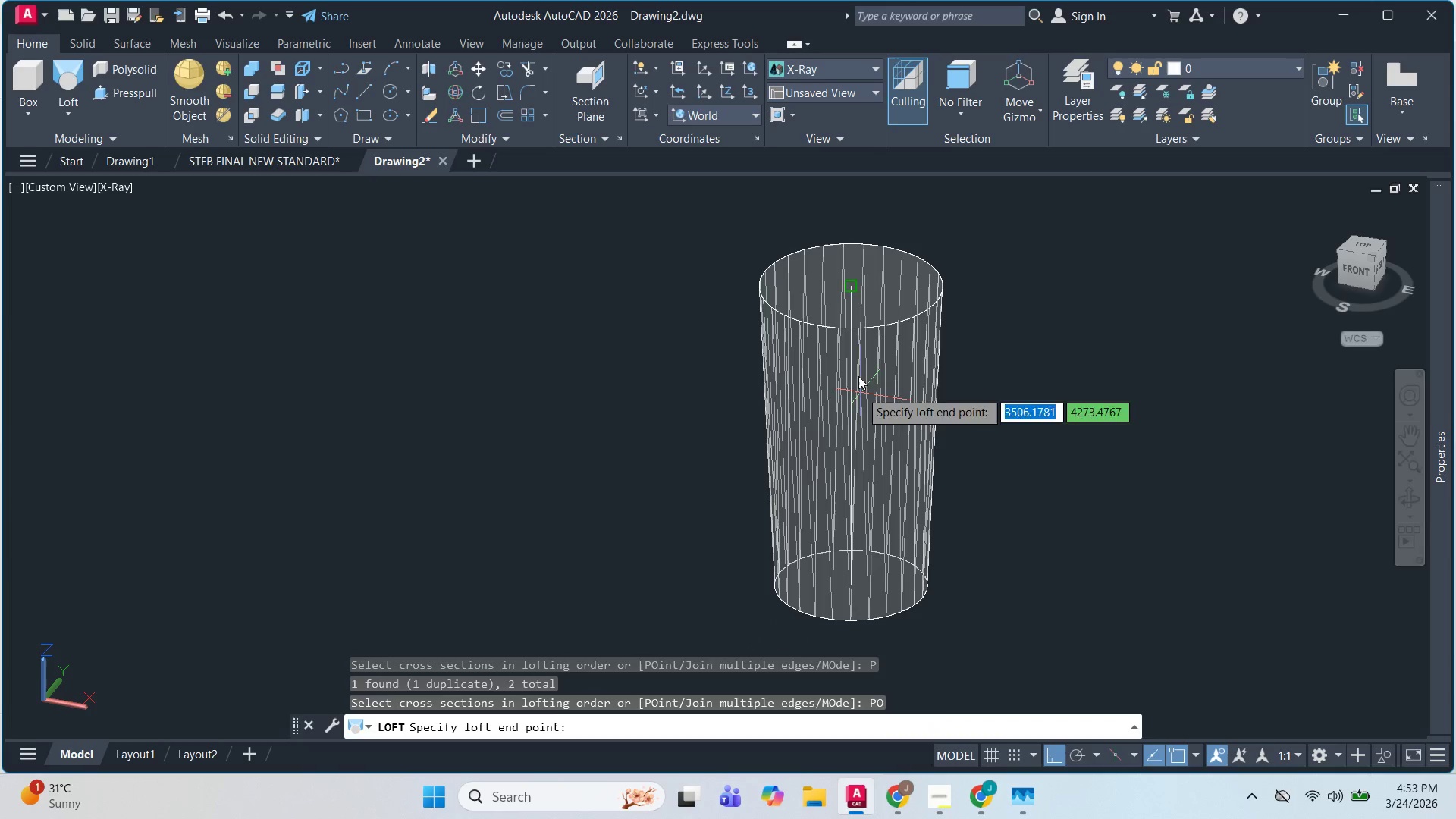 
left_click([853, 283])
 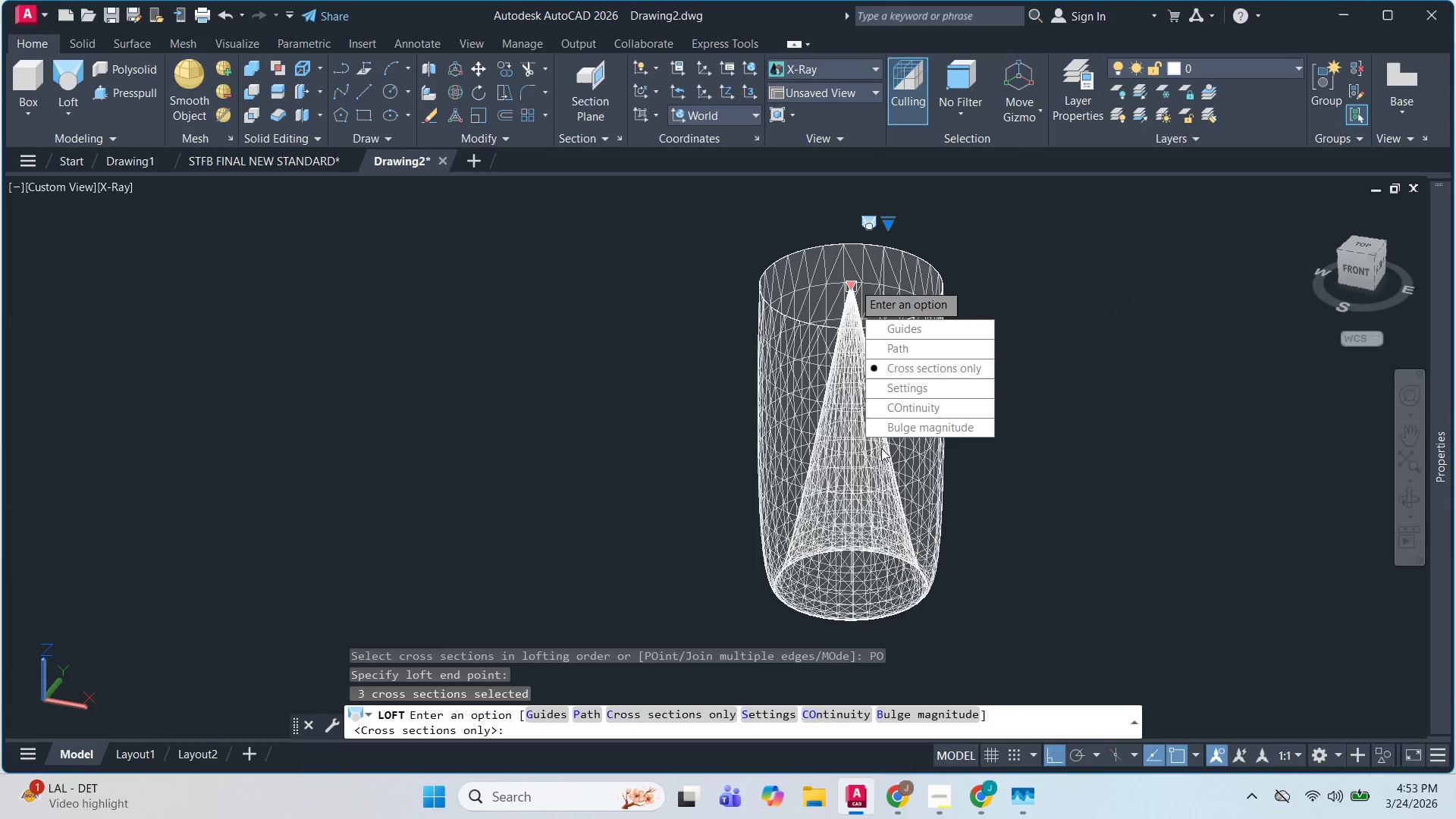 
key(Escape)
 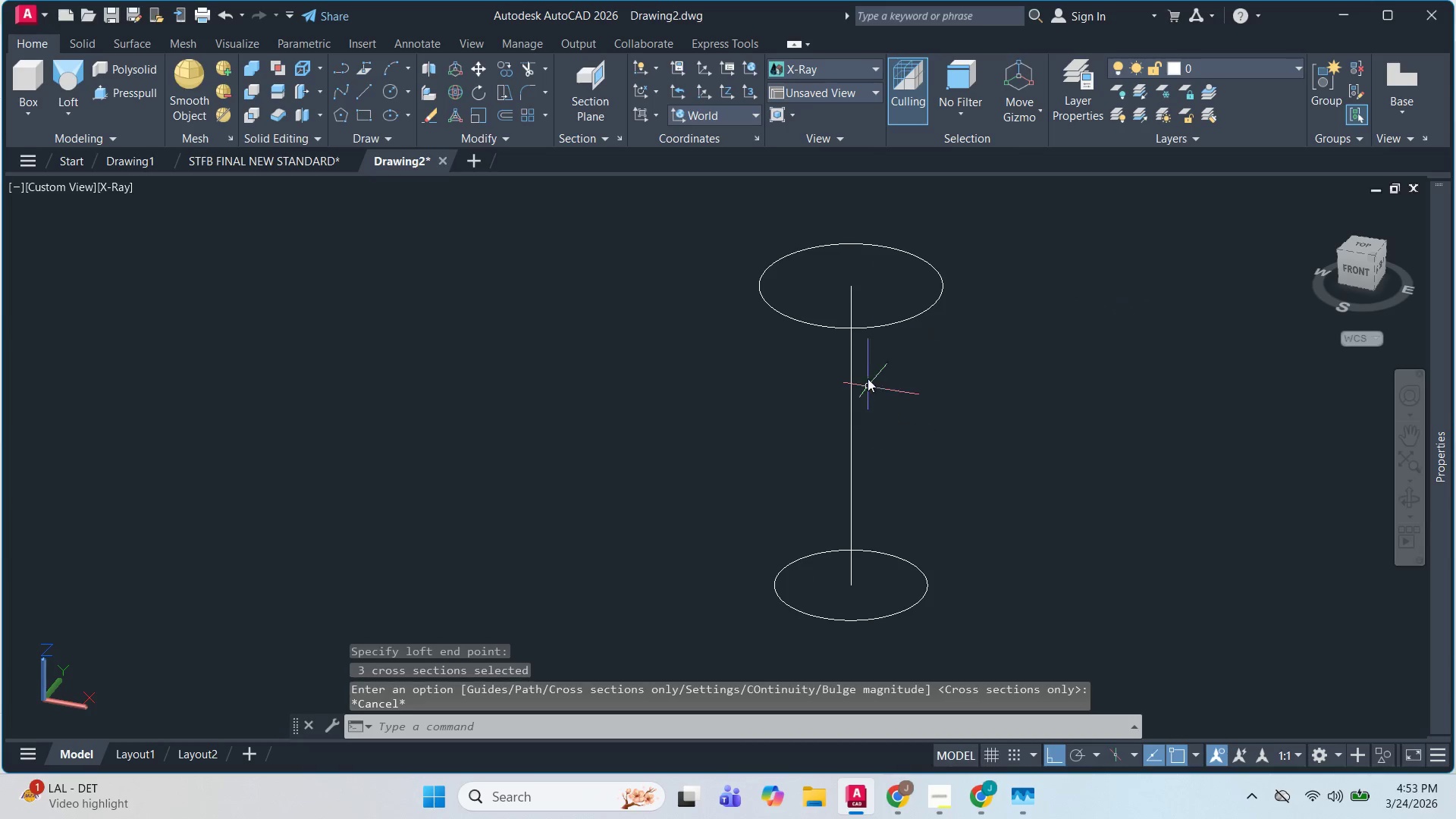 
key(Space)
 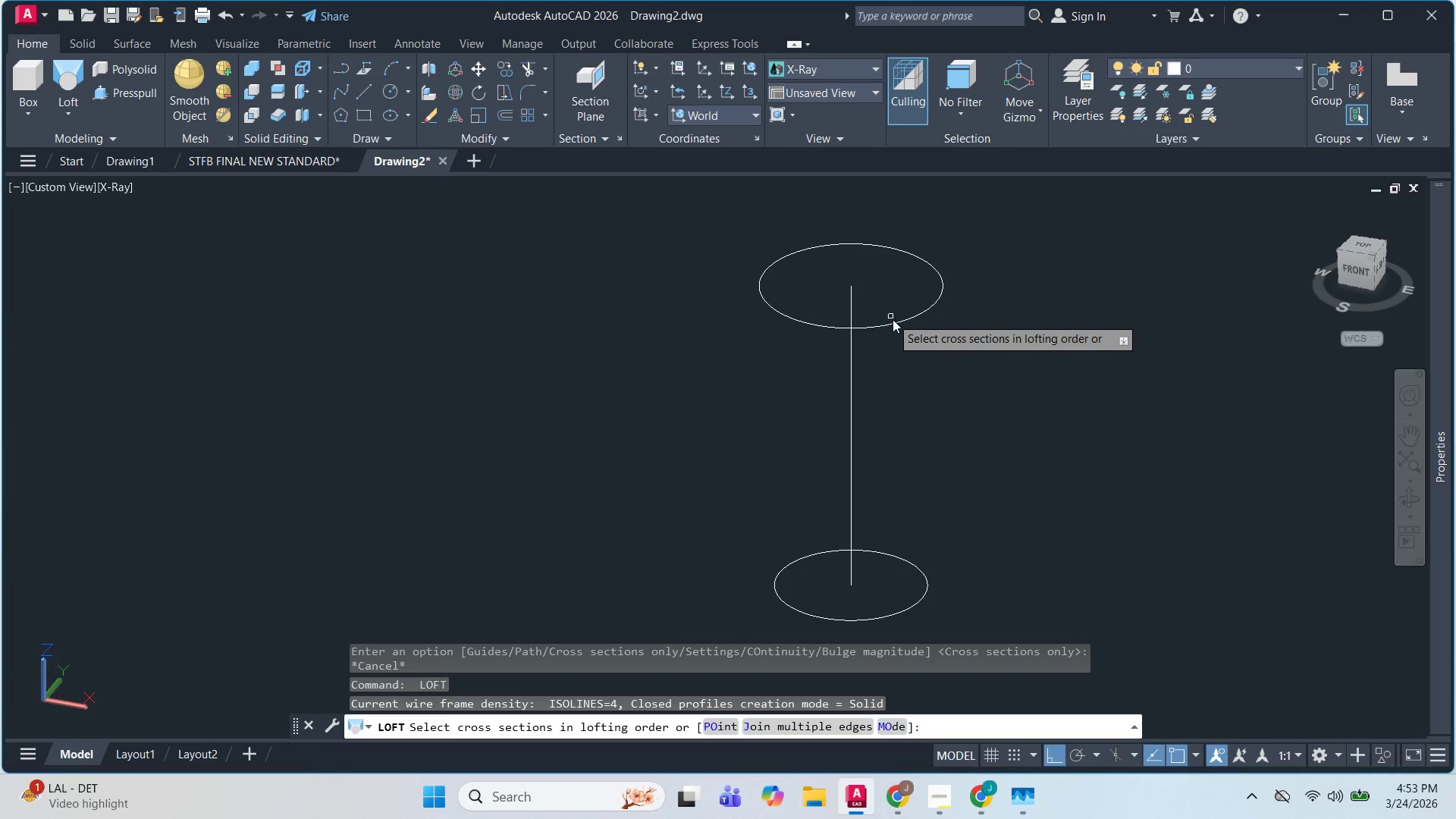 
left_click([893, 323])
 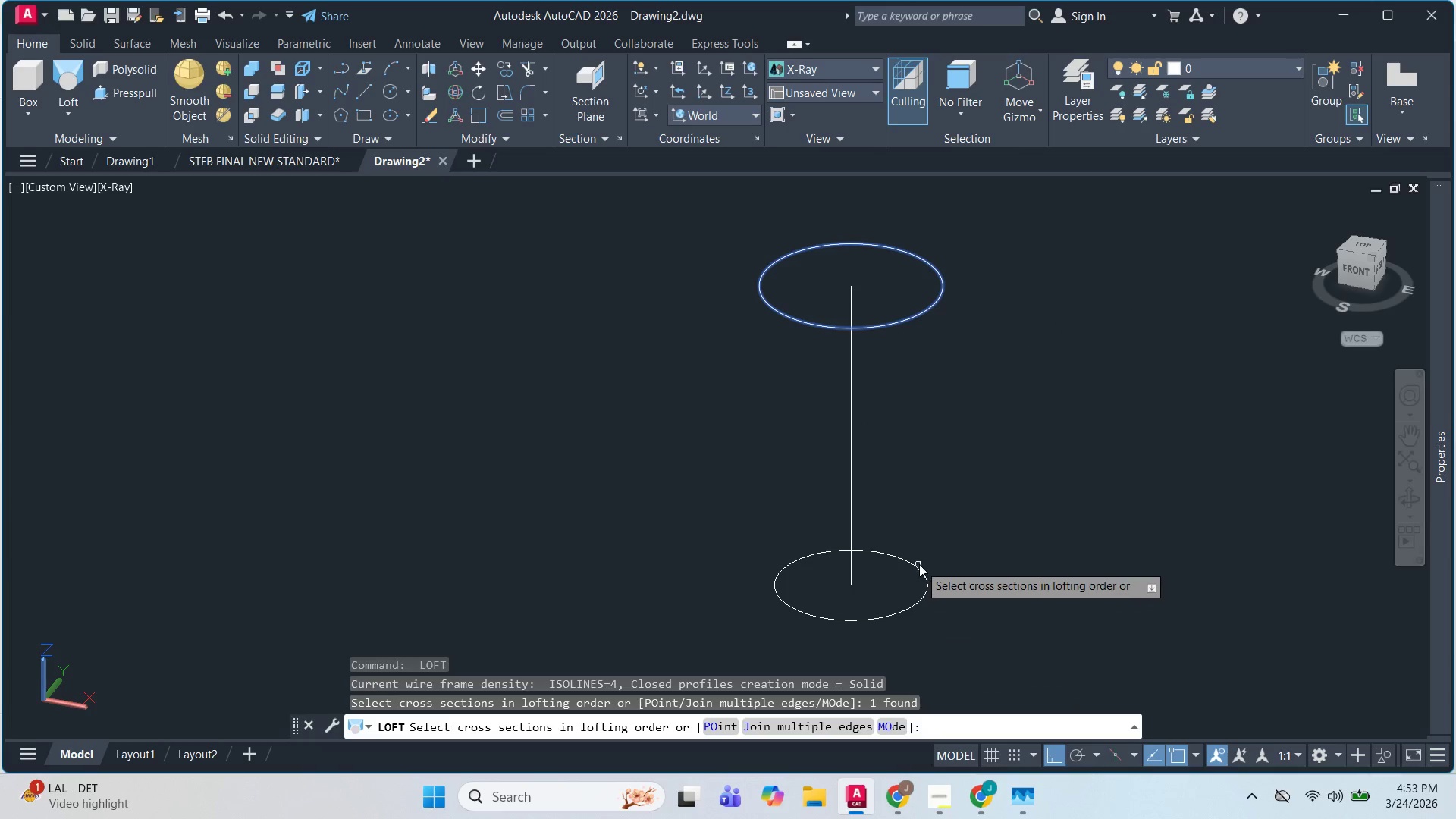 
left_click([916, 568])
 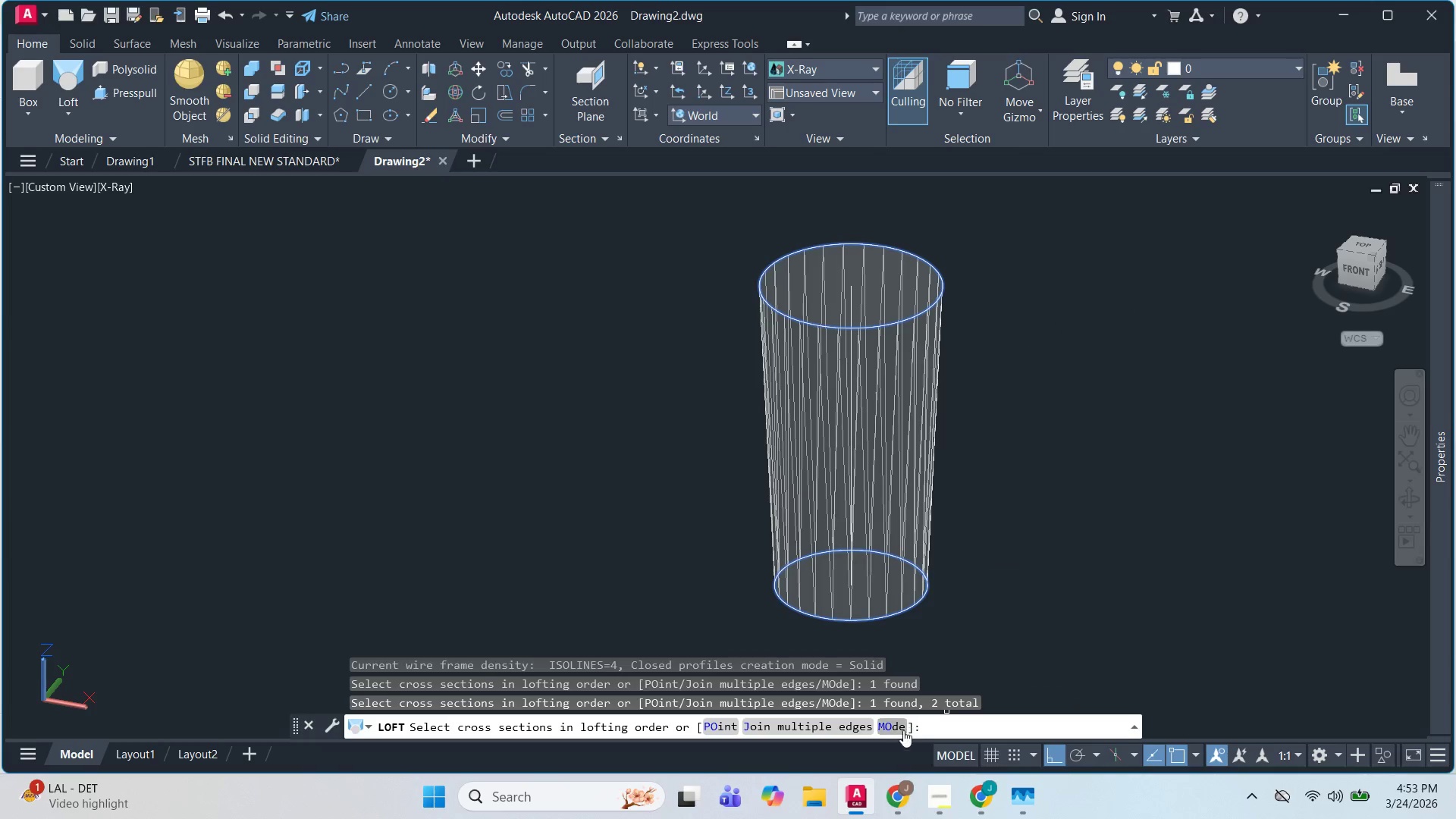 
left_click([896, 724])
 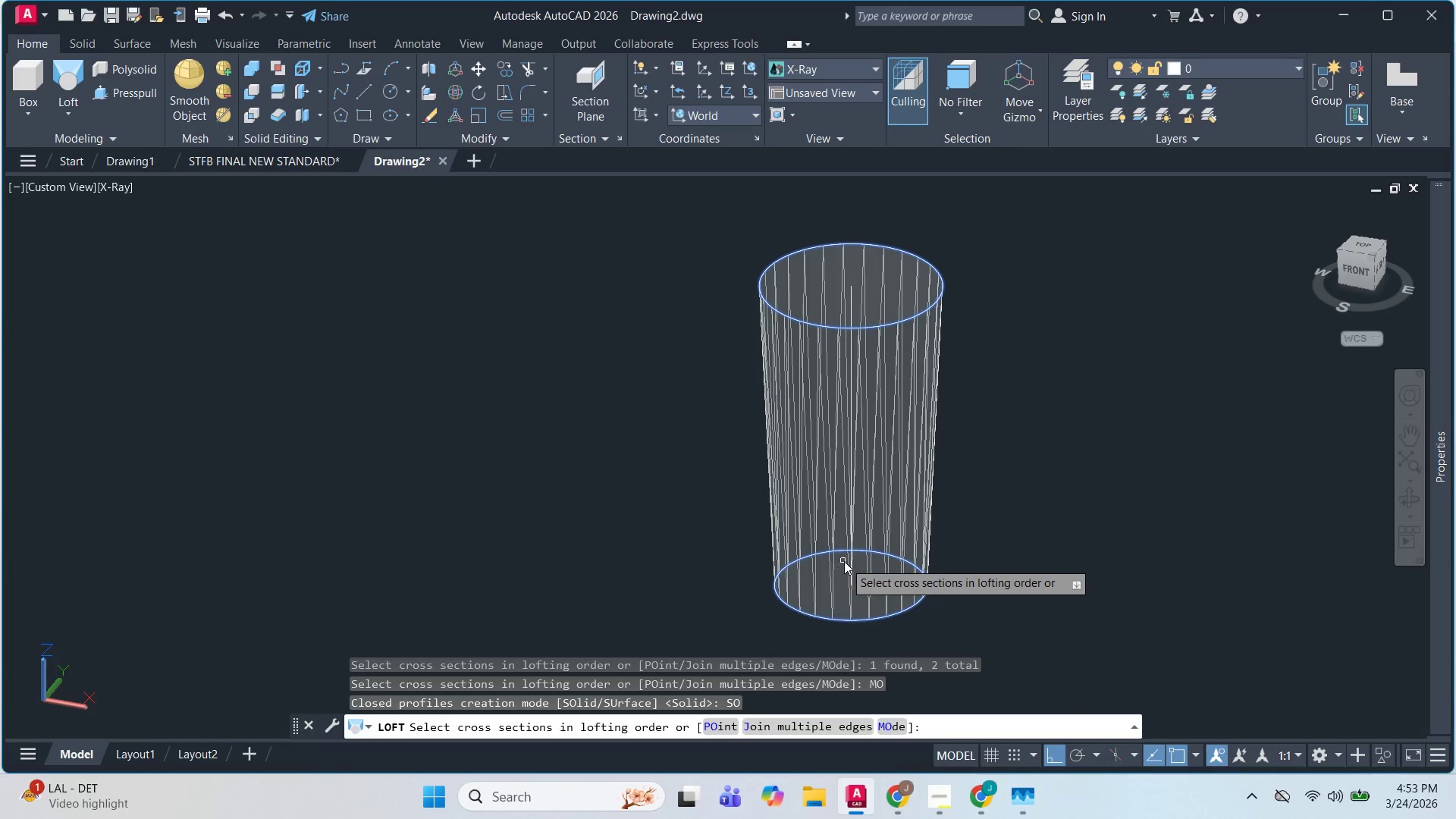 
wait(5.03)
 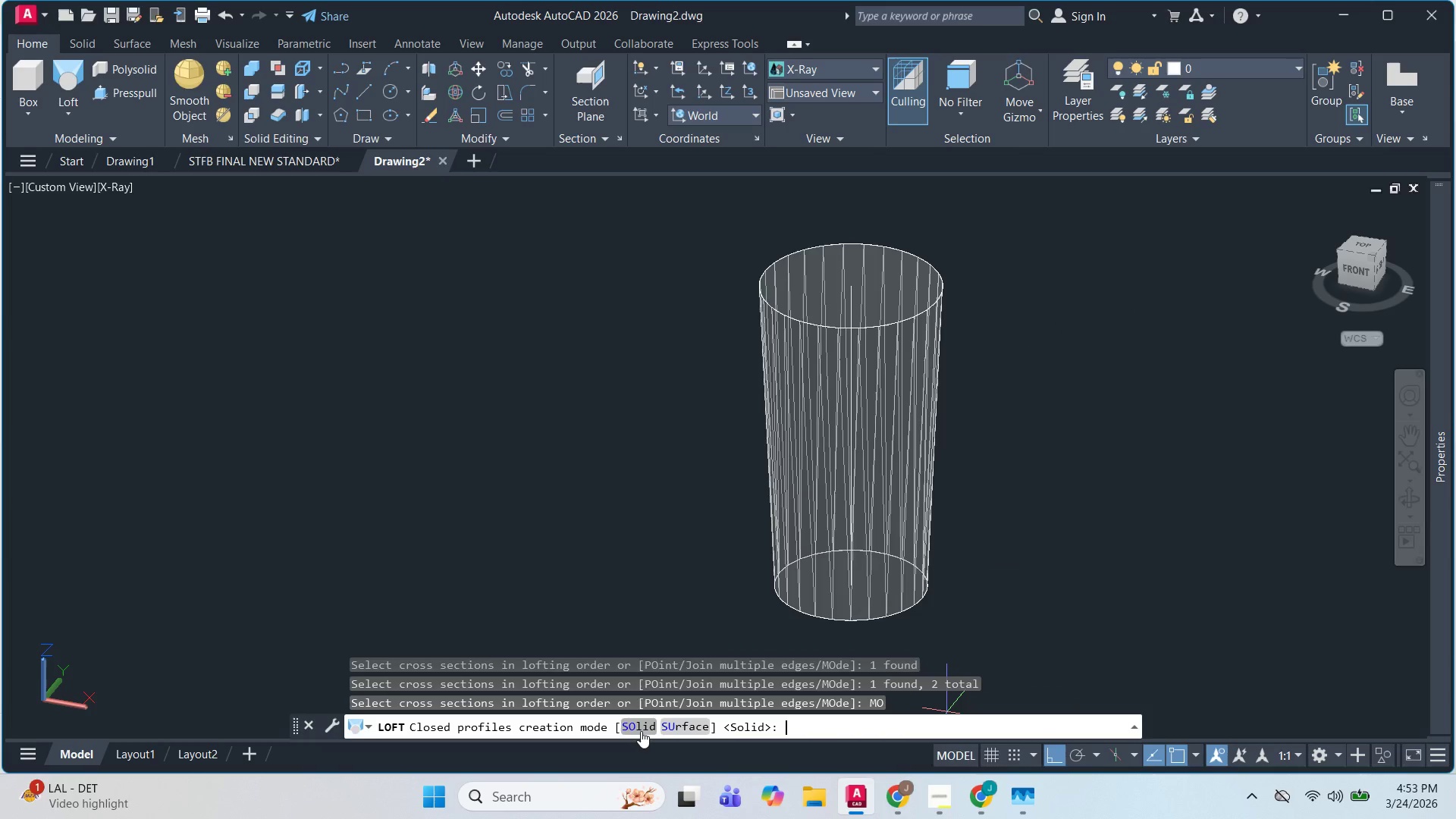 
key(Space)
 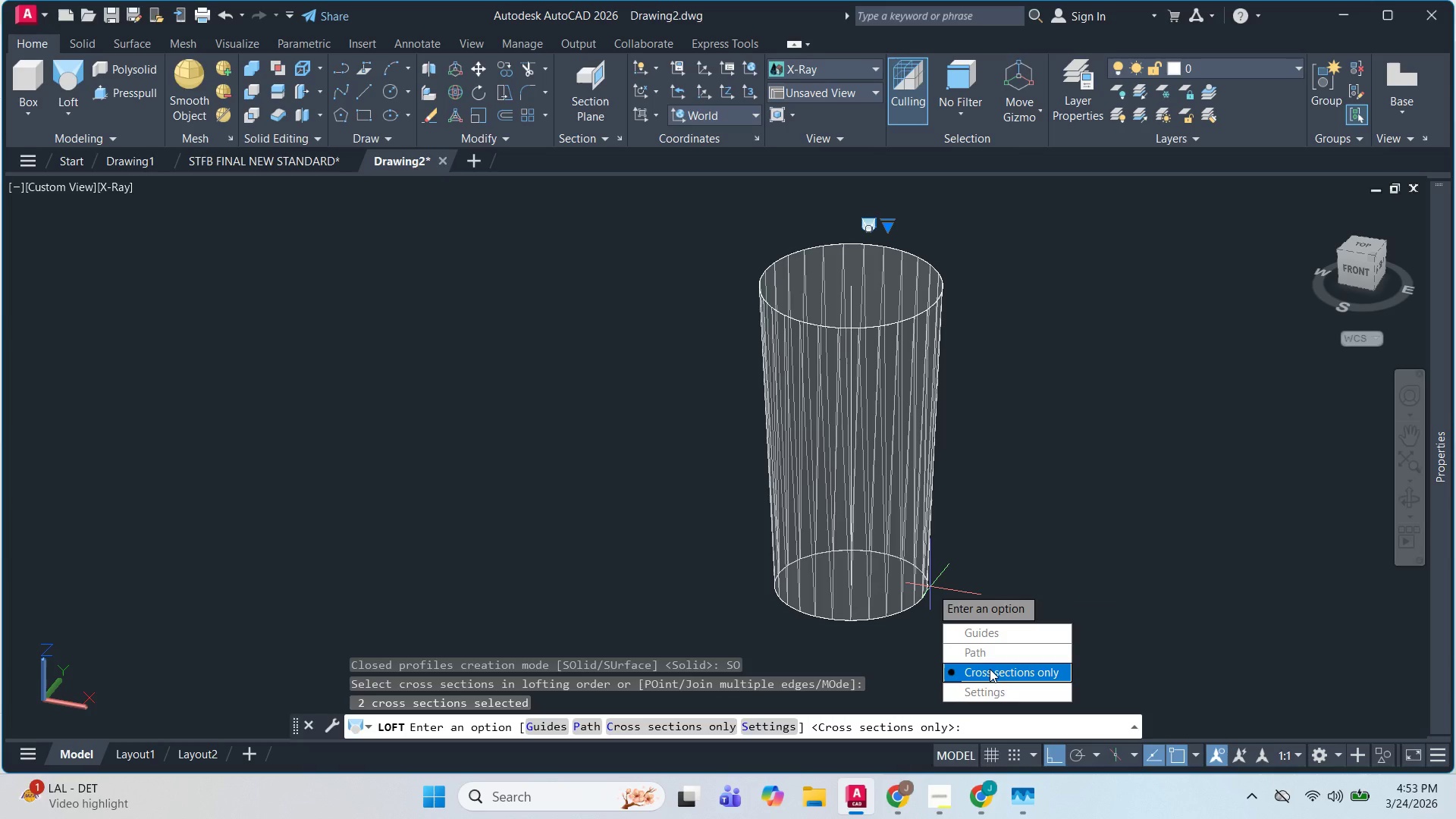 
left_click_drag(start_coordinate=[990, 669], to_coordinate=[930, 587])
 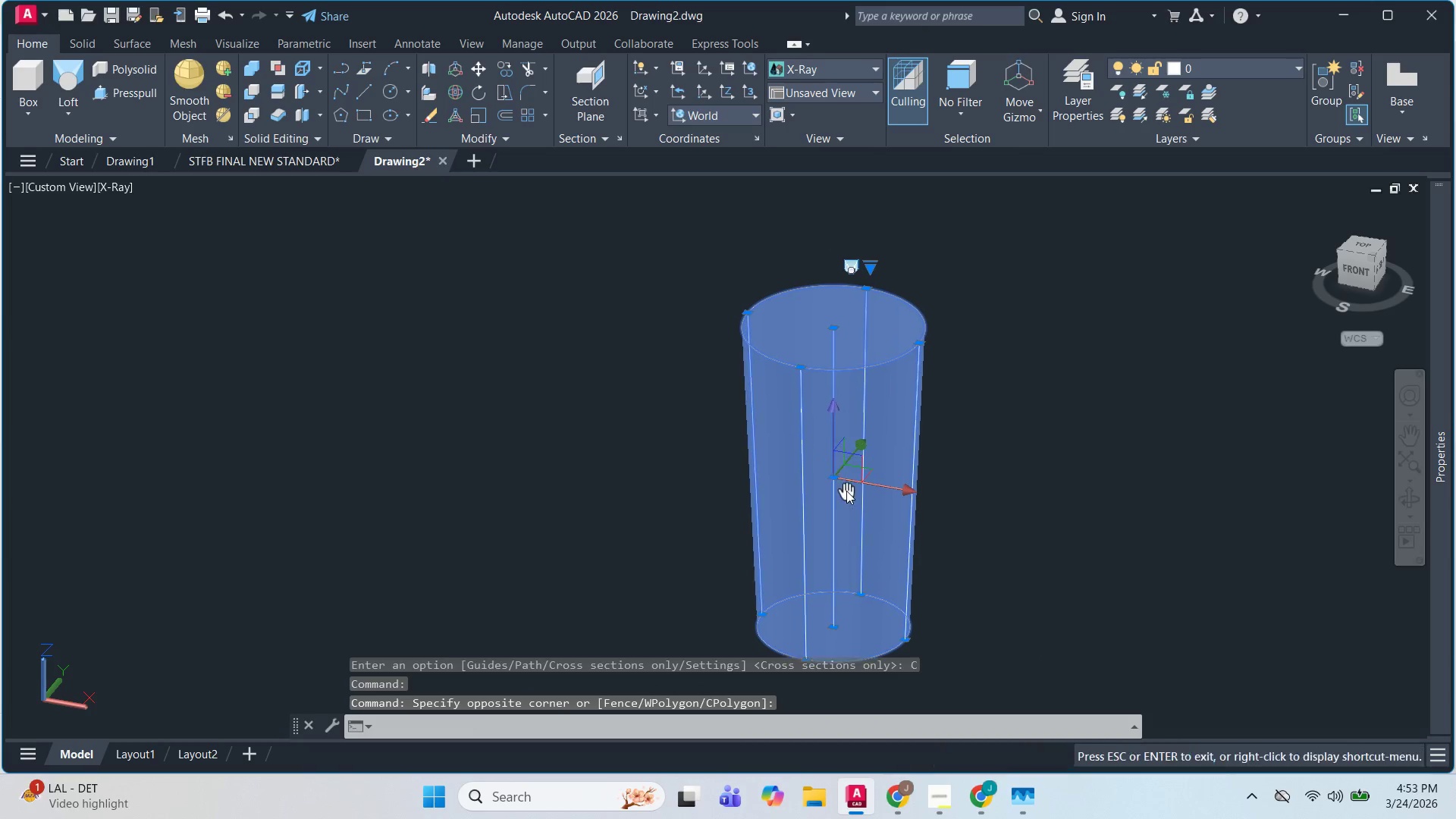 
key(M)
 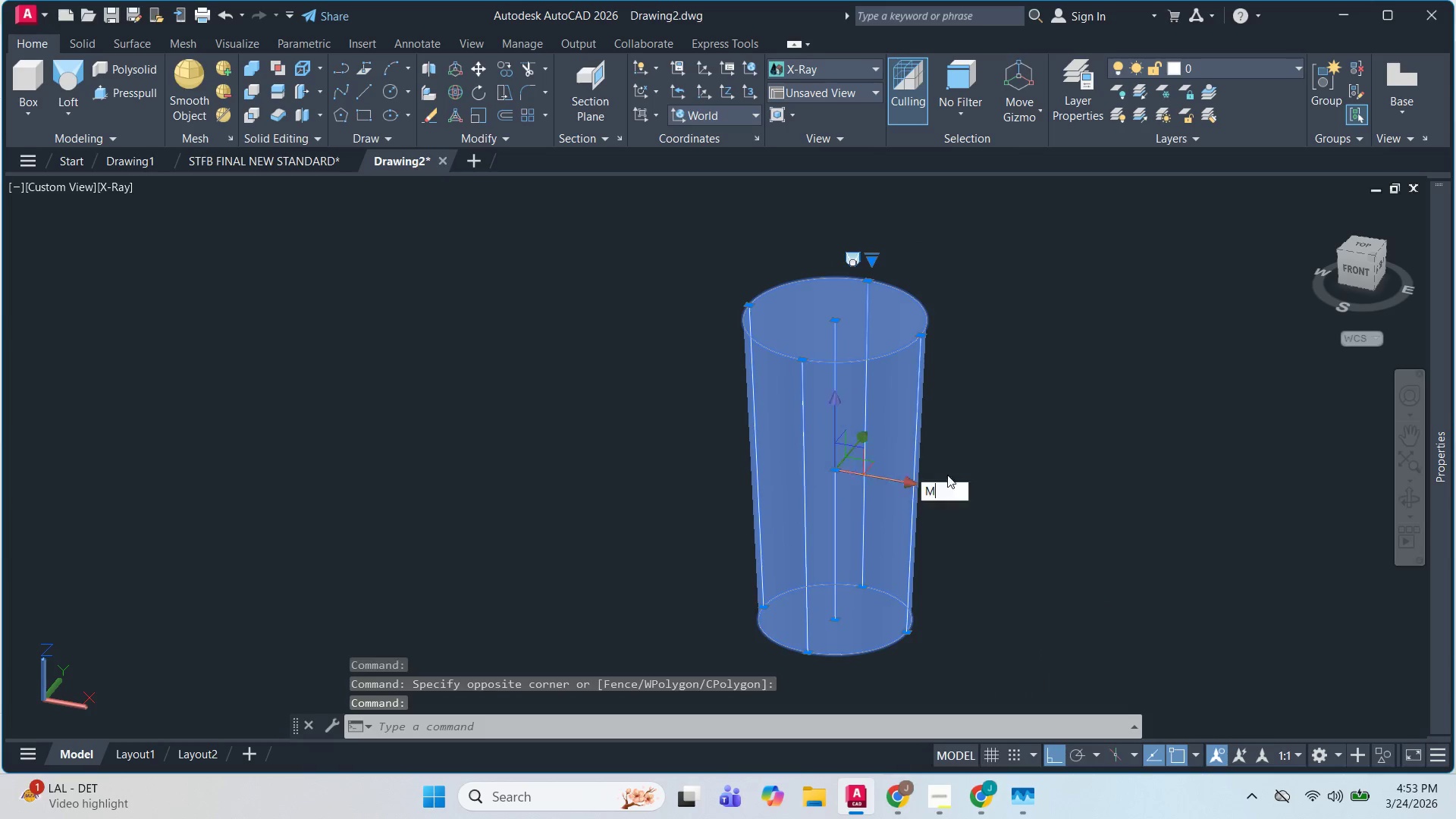 
key(Space)
 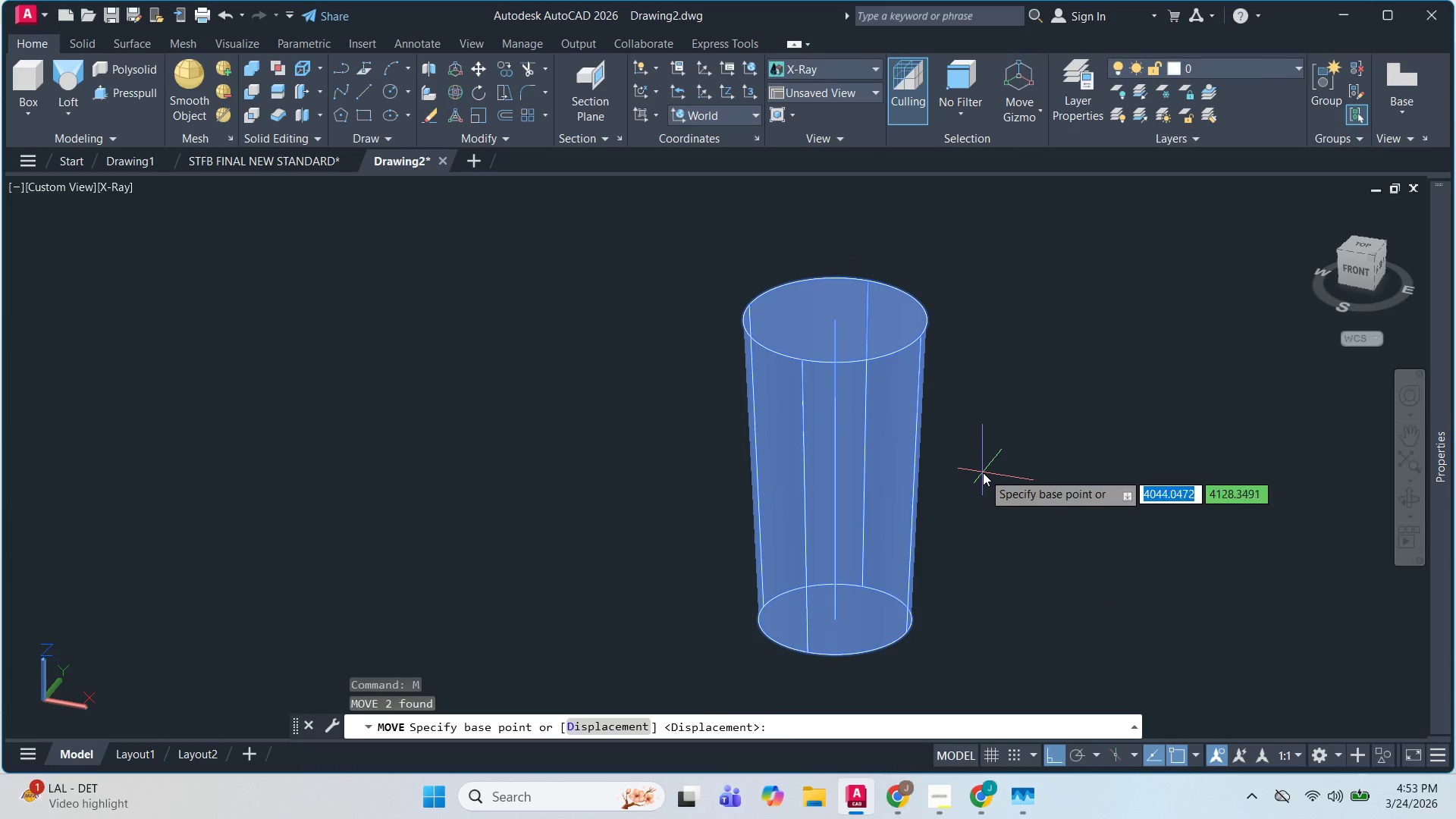 
left_click([983, 472])
 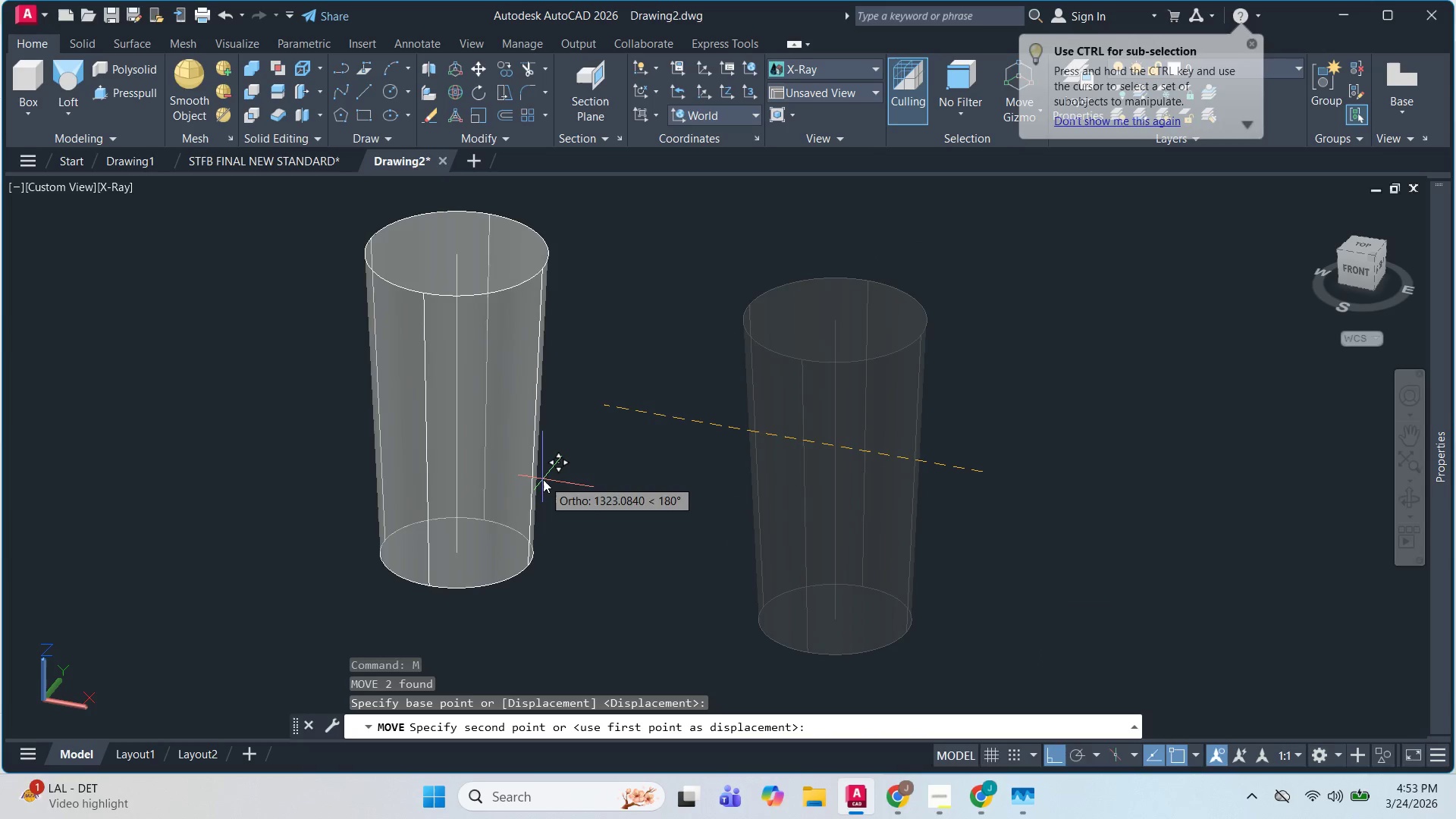 
left_click([540, 479])
 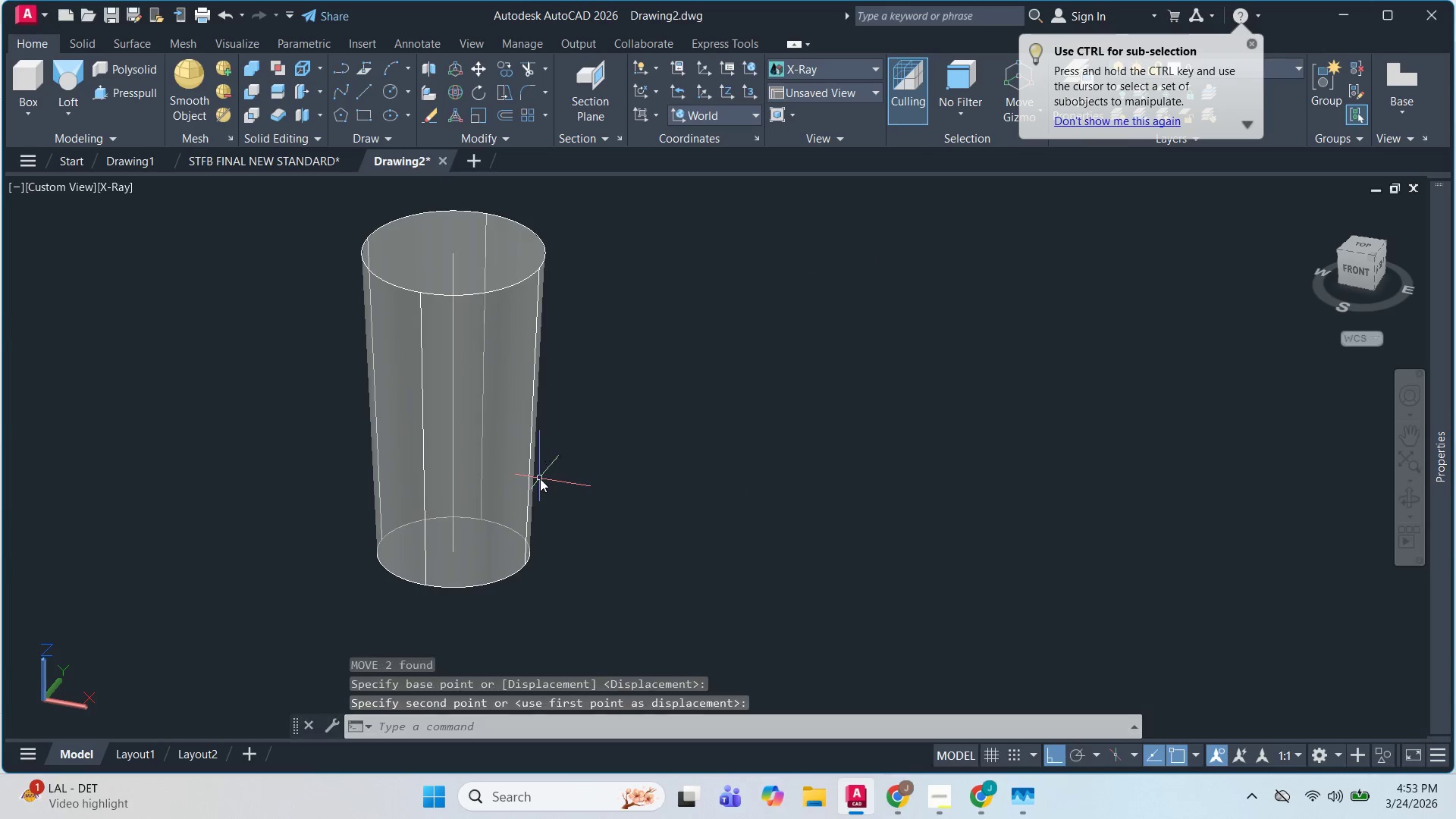 
key(Escape)
 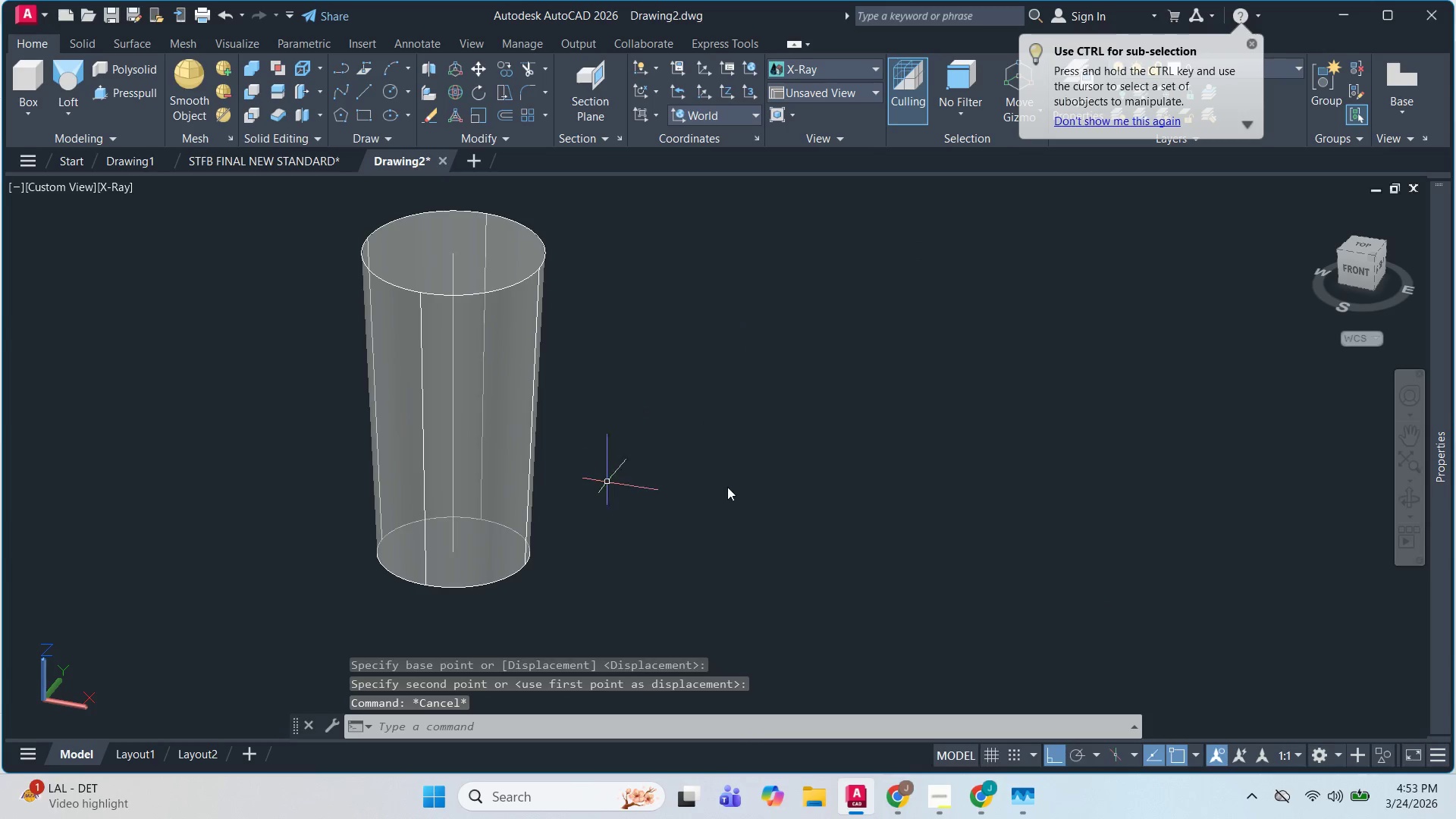 
key(Escape)
 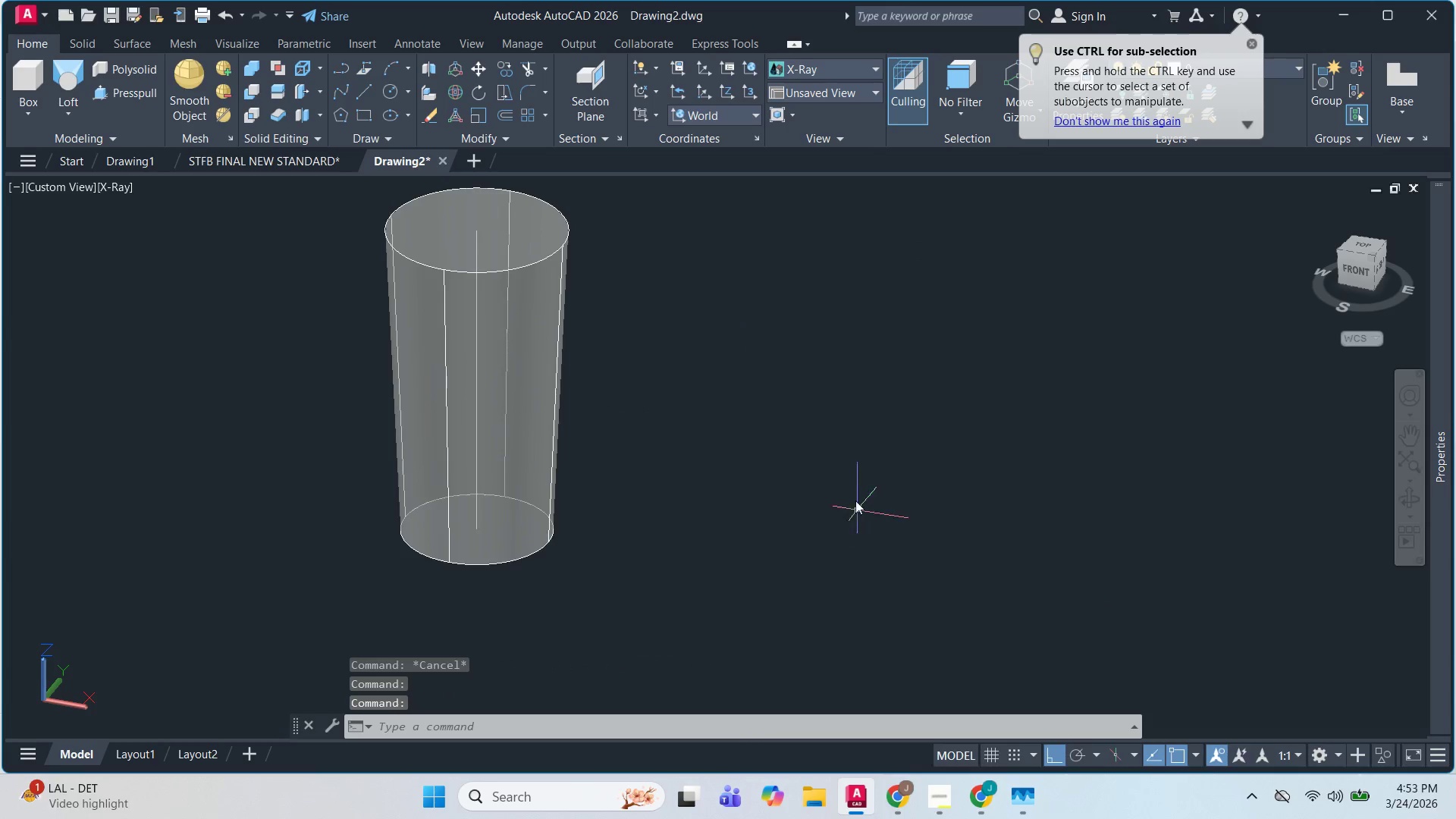 
key(V)
 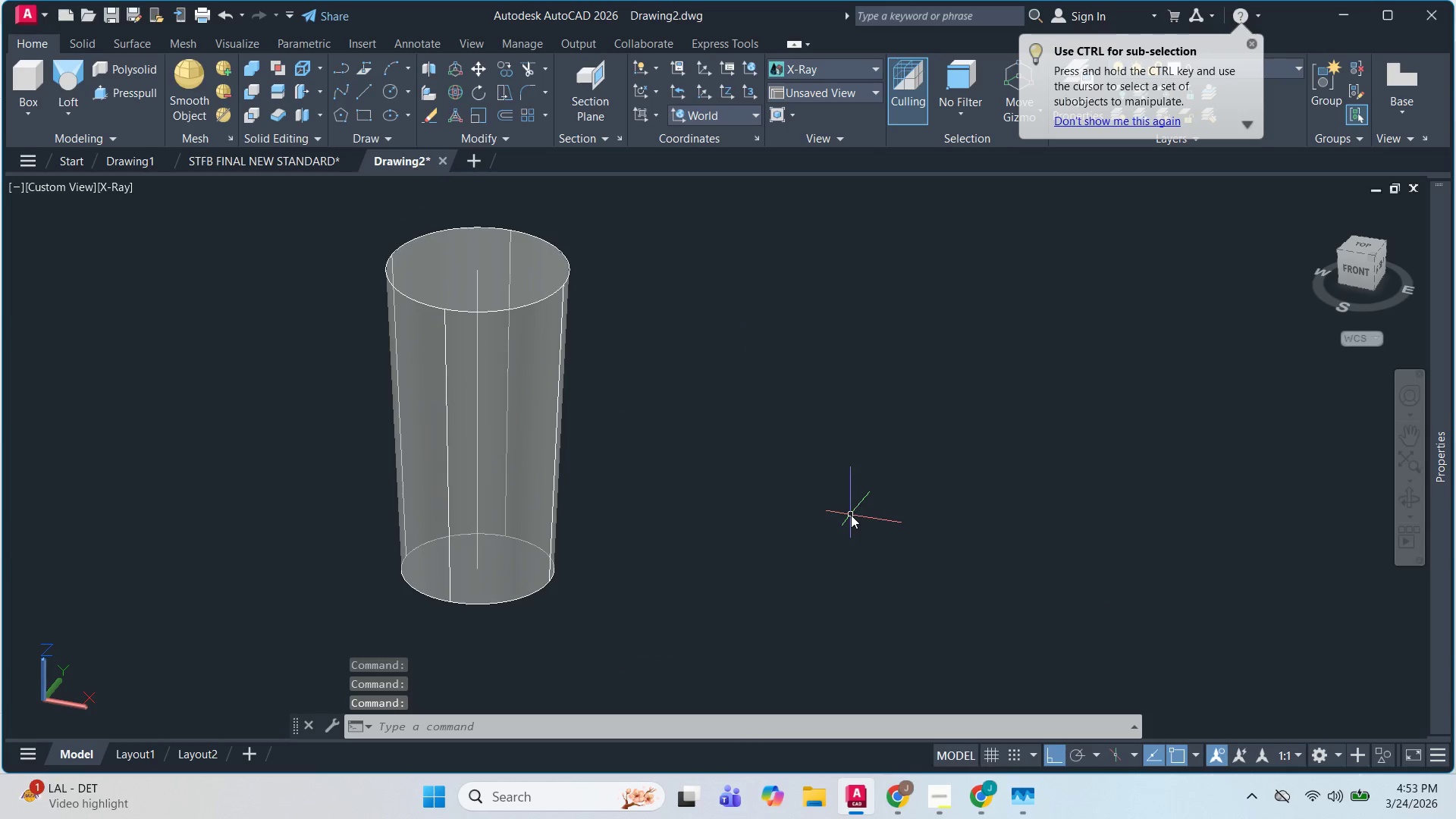 
key(Space)
 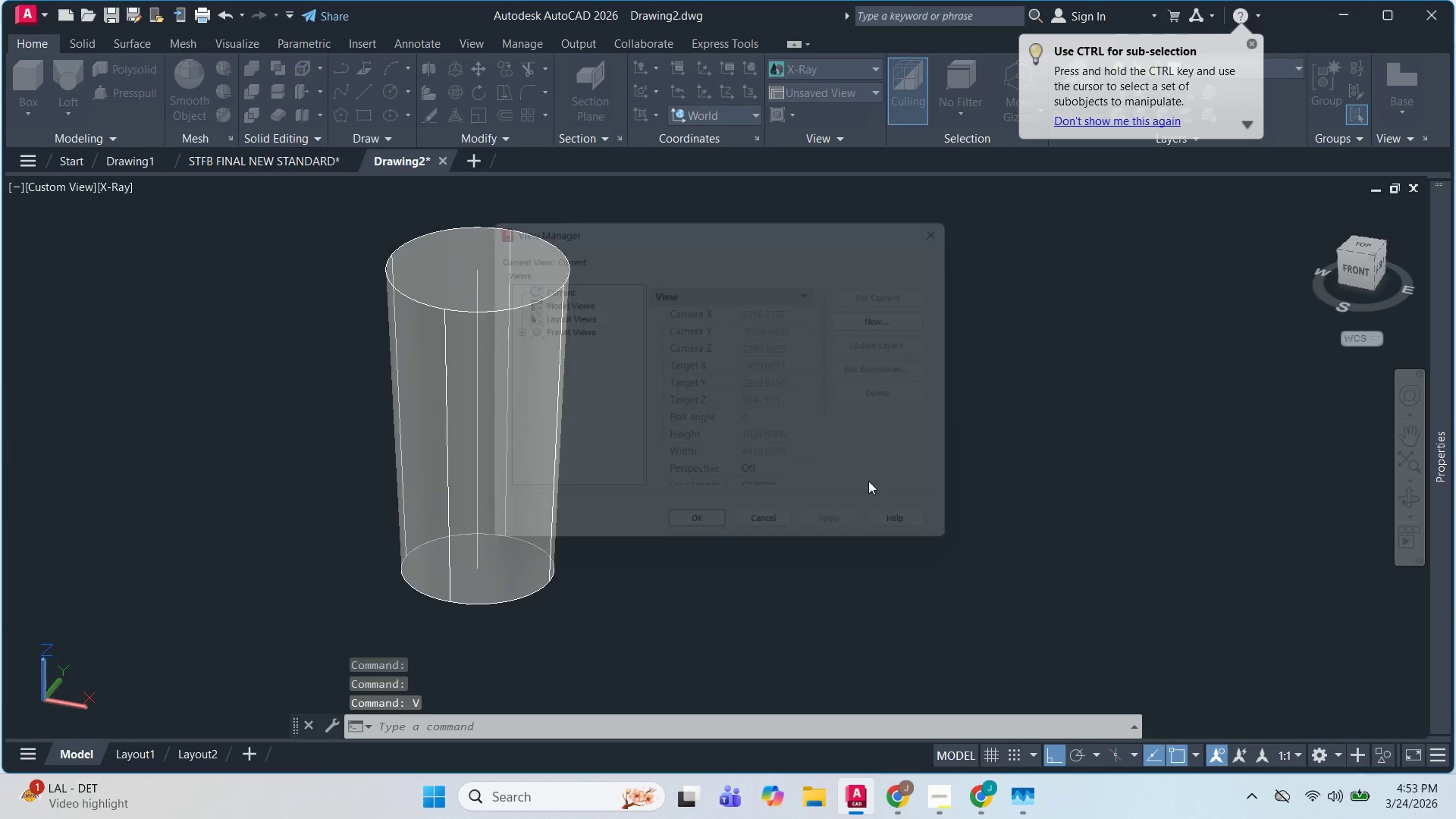 
key(Escape)
 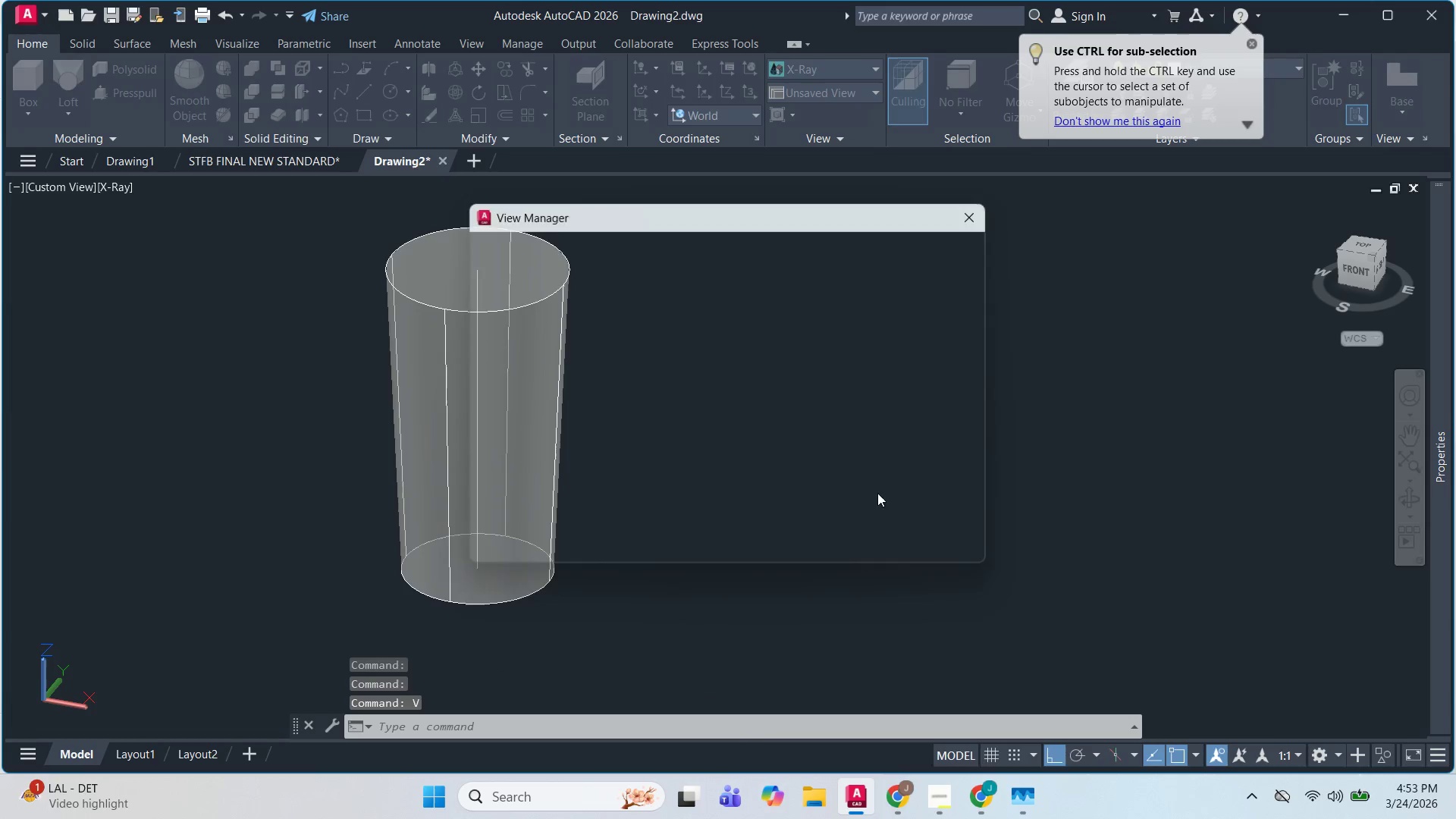 
key(Escape)
 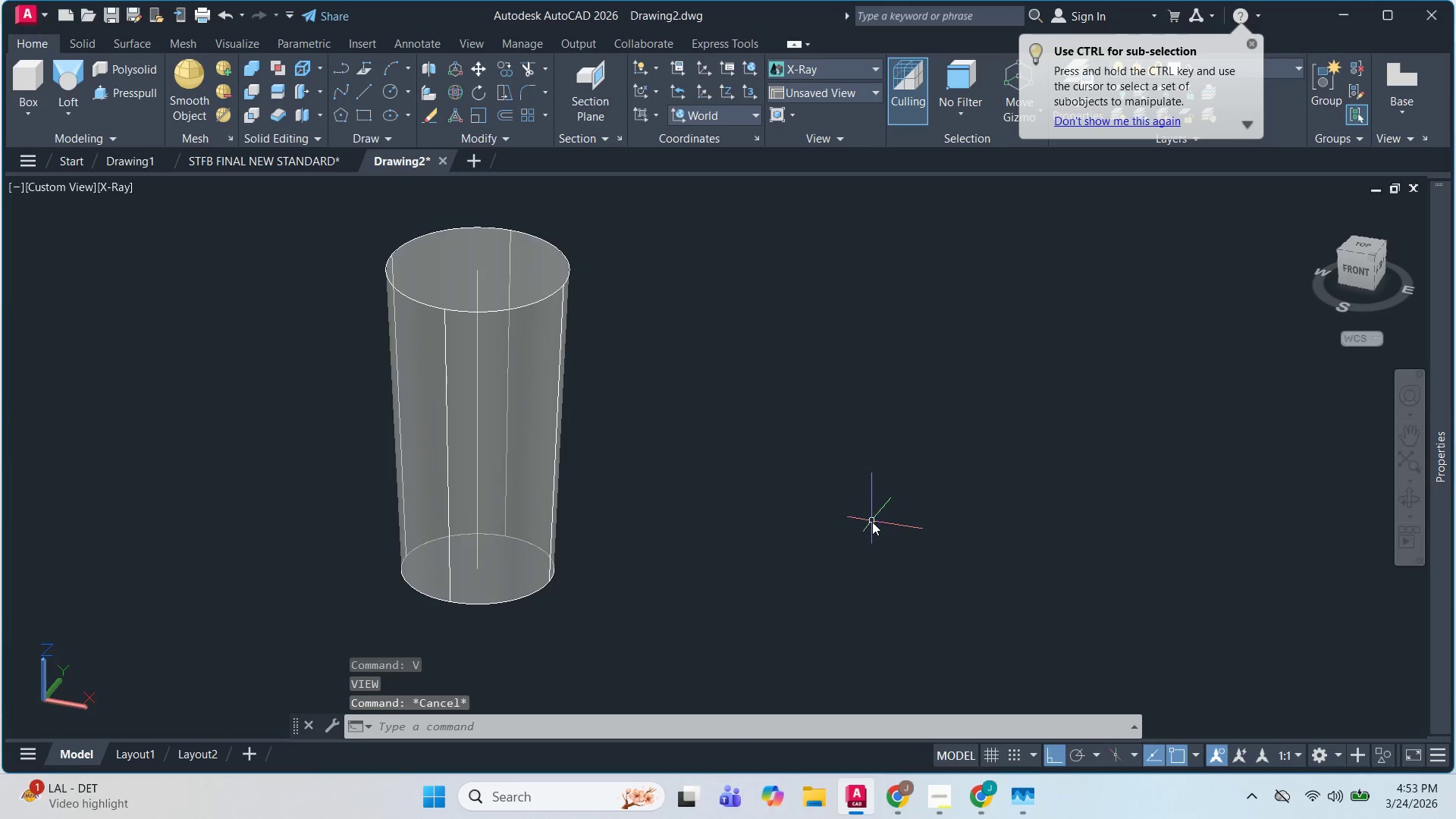 
scroll: coordinate [871, 520], scroll_direction: down, amount: 1.0
 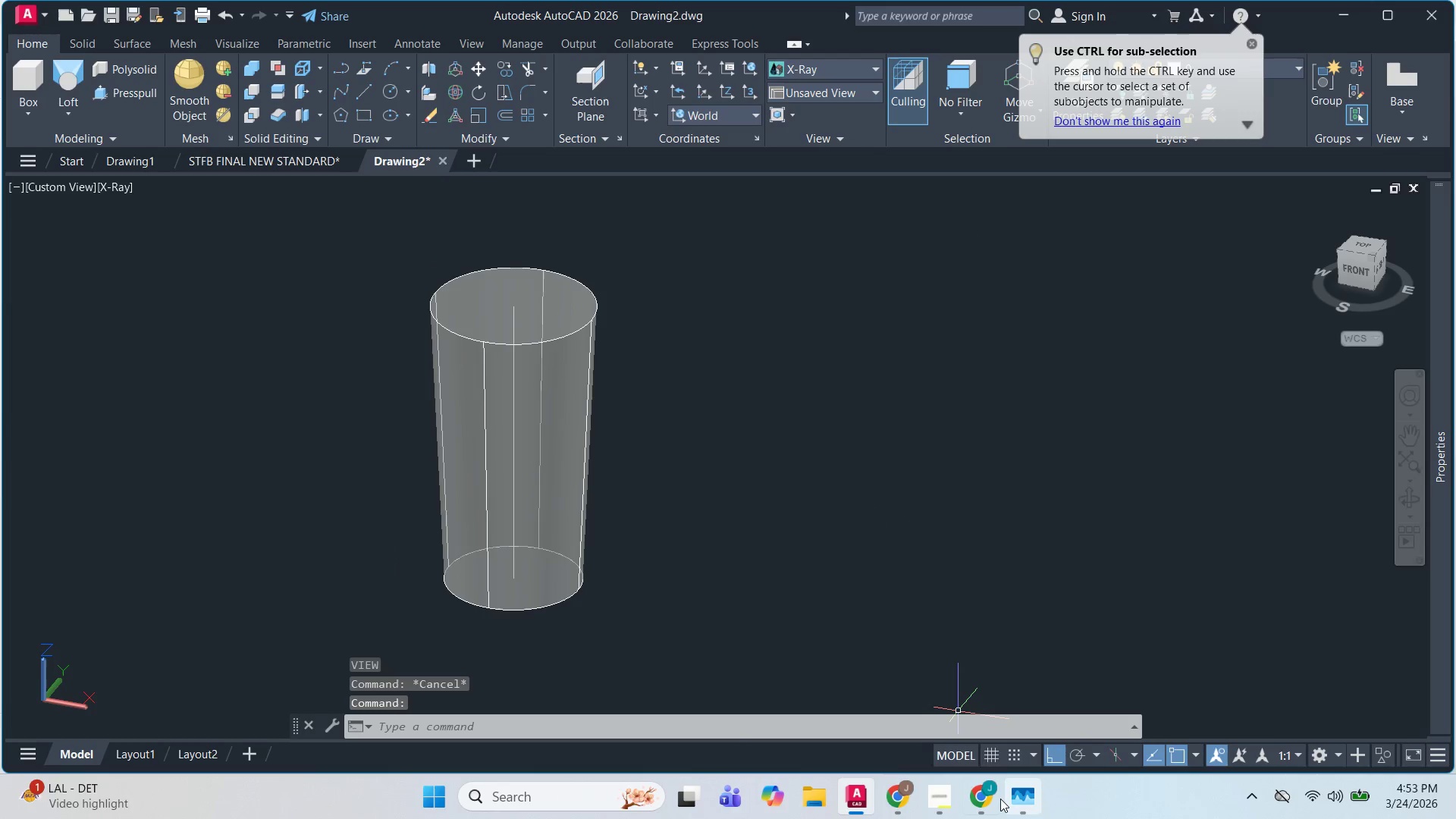 
key(Alt+AltLeft)
 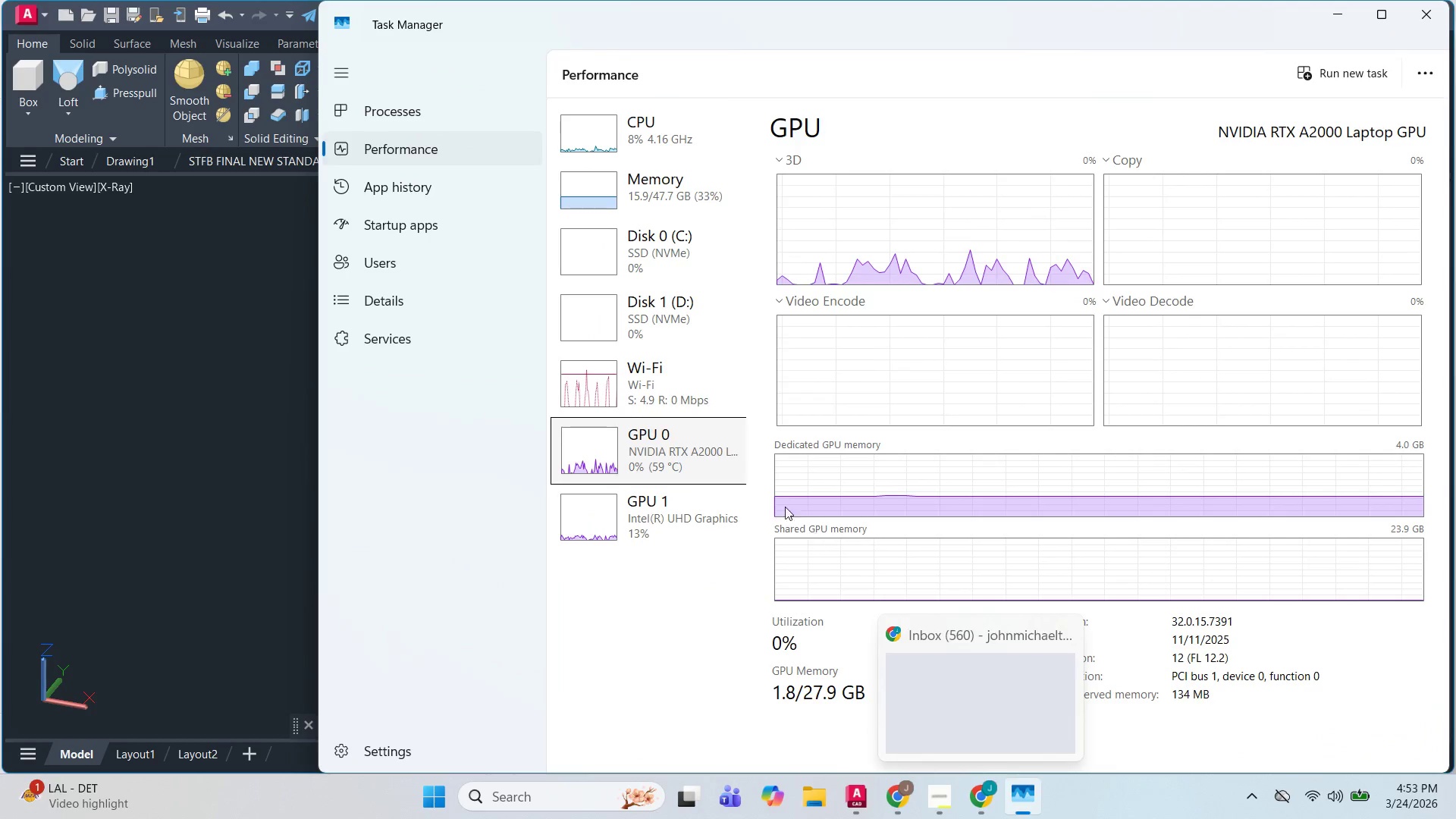 
key(Alt+Tab)
 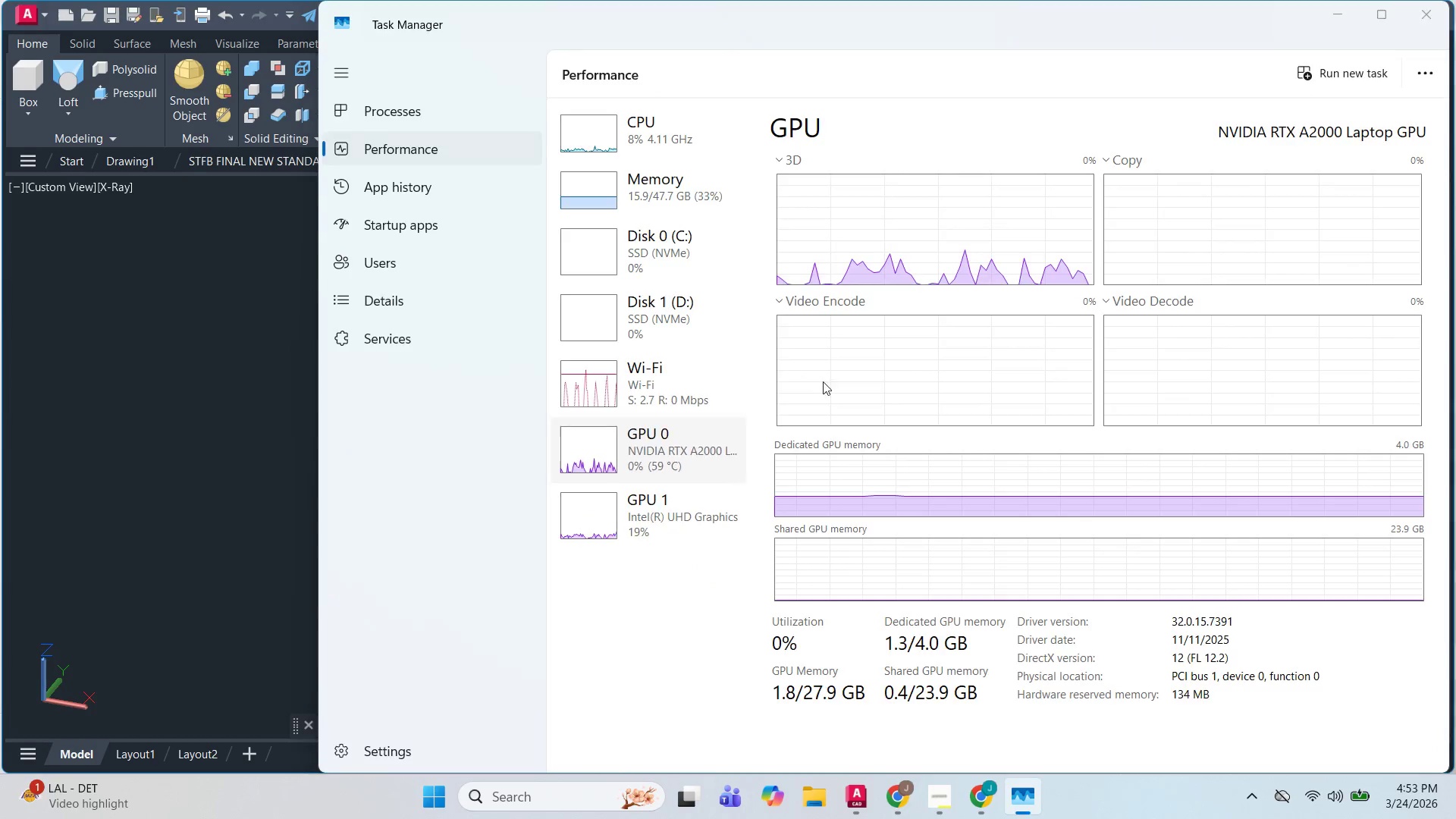 
key(Alt+Tab)
 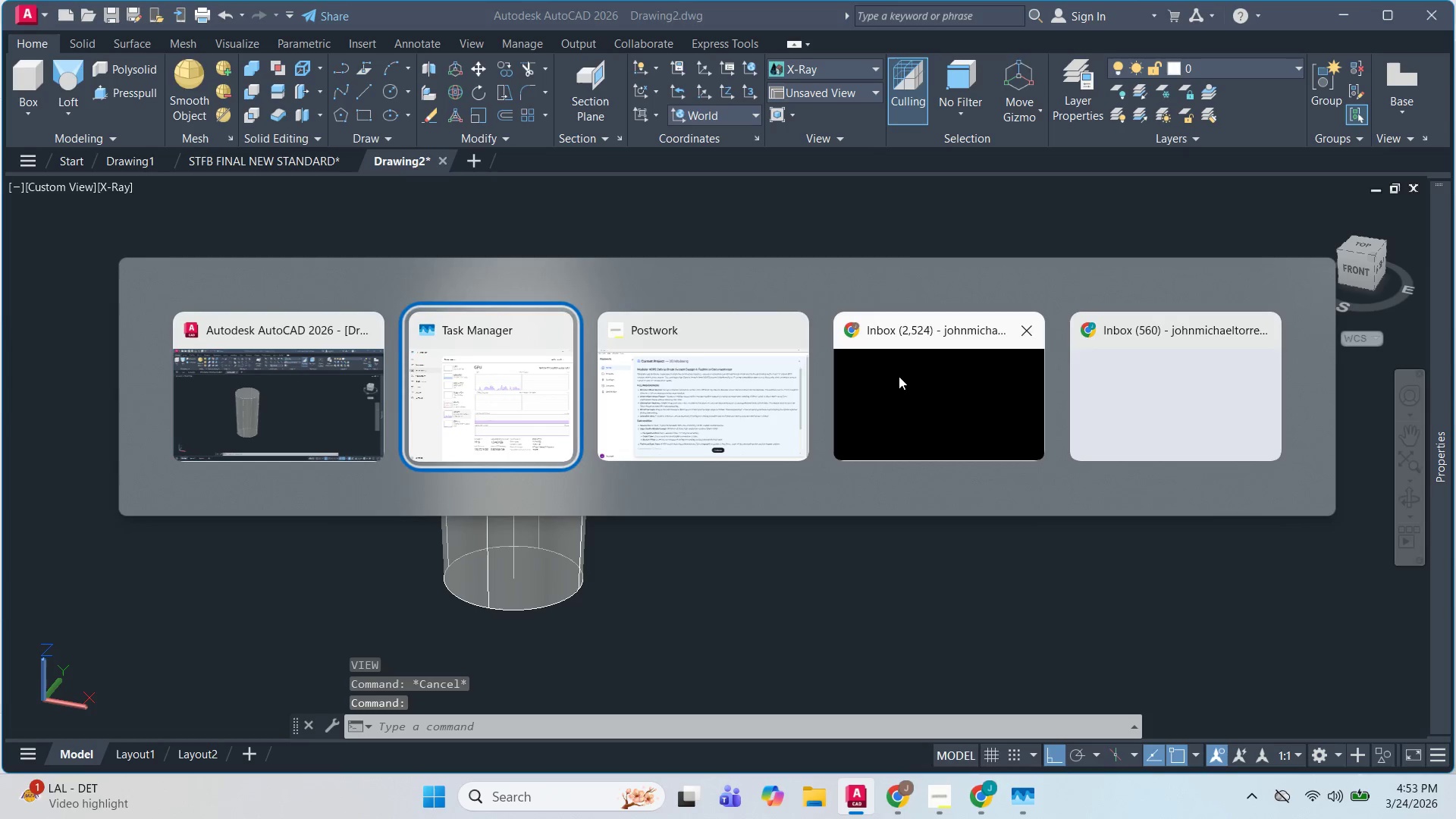 
key(Alt+Tab)